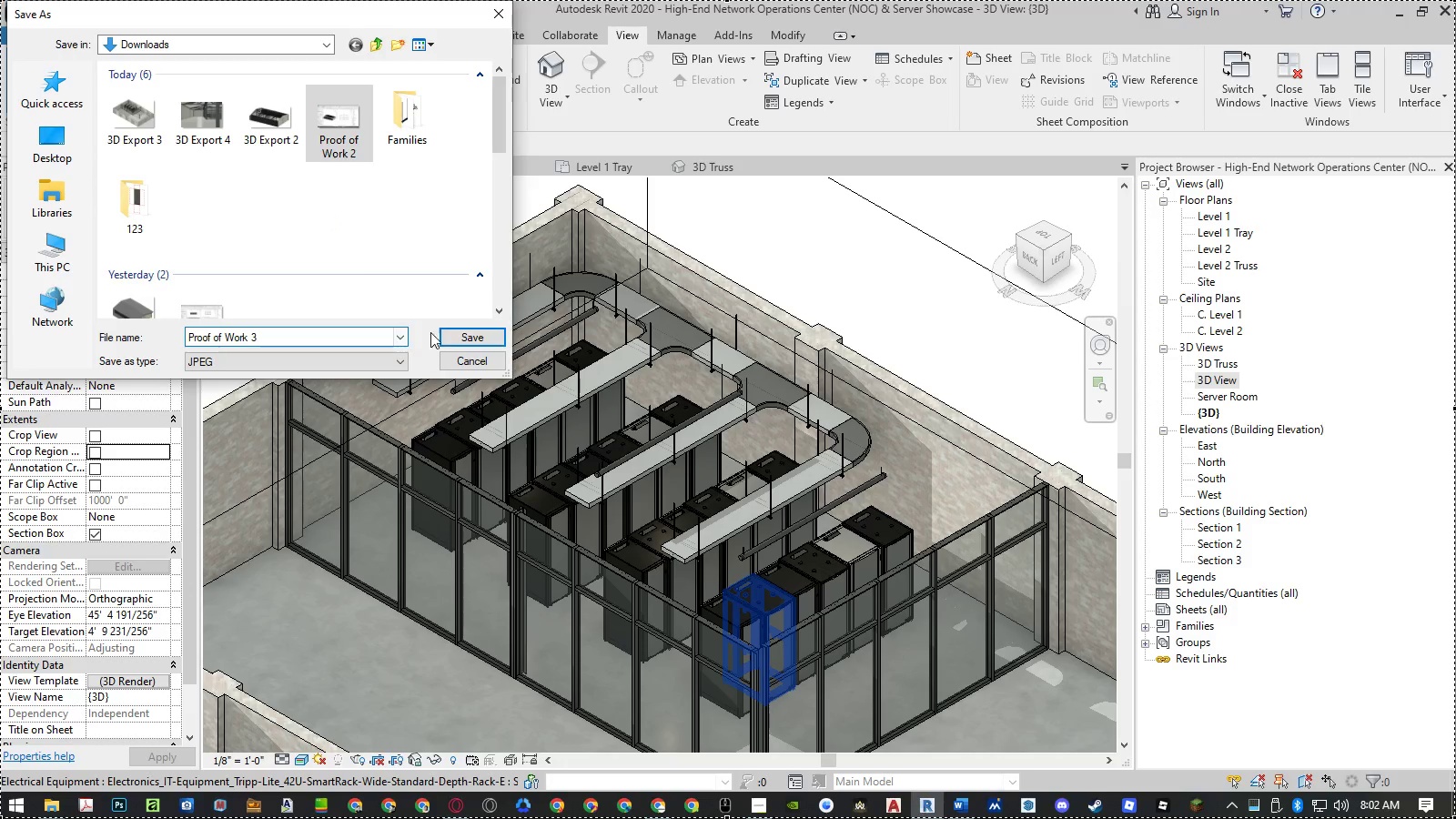 
left_click([438, 330])
 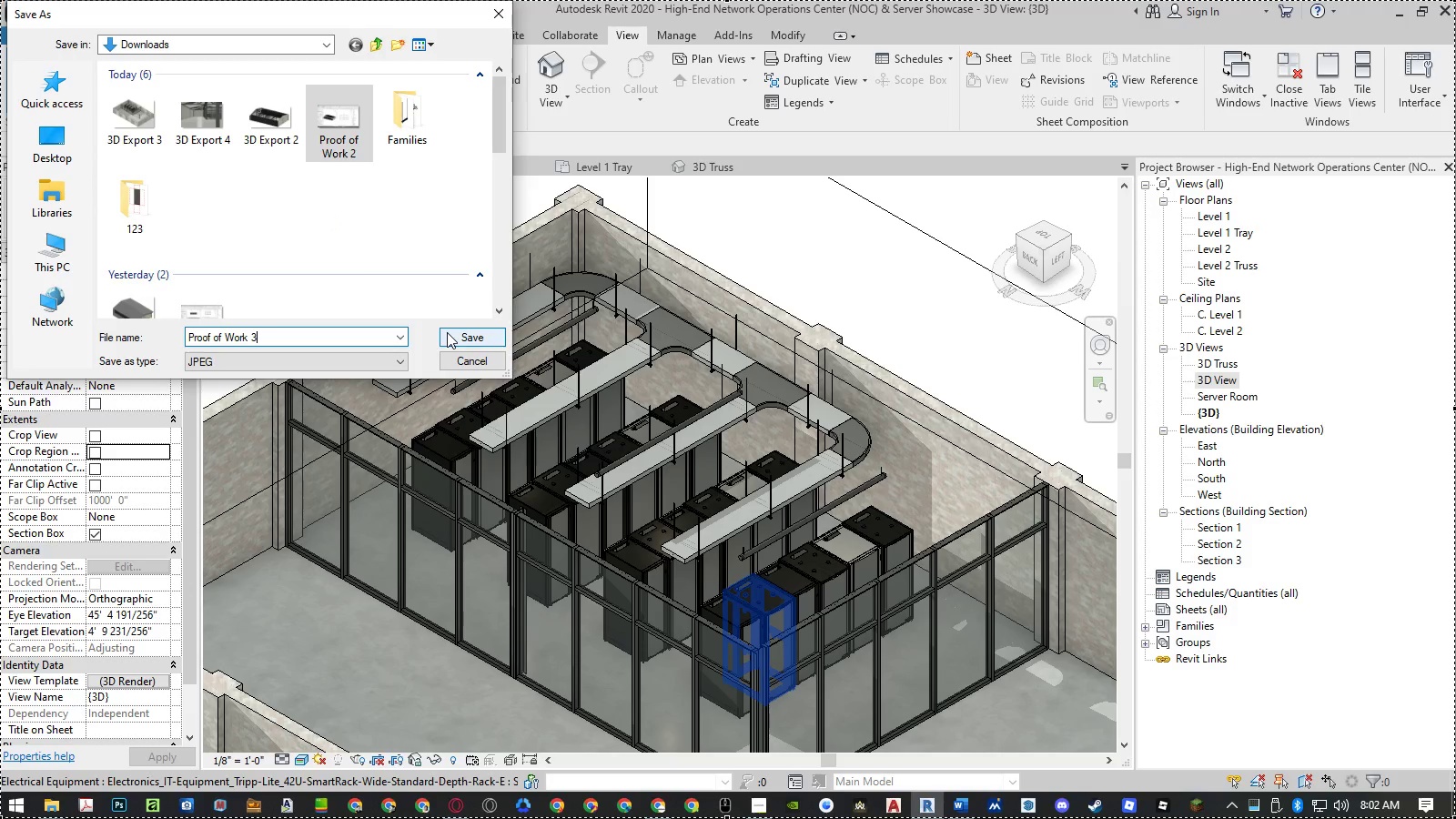 
left_click([447, 332])
 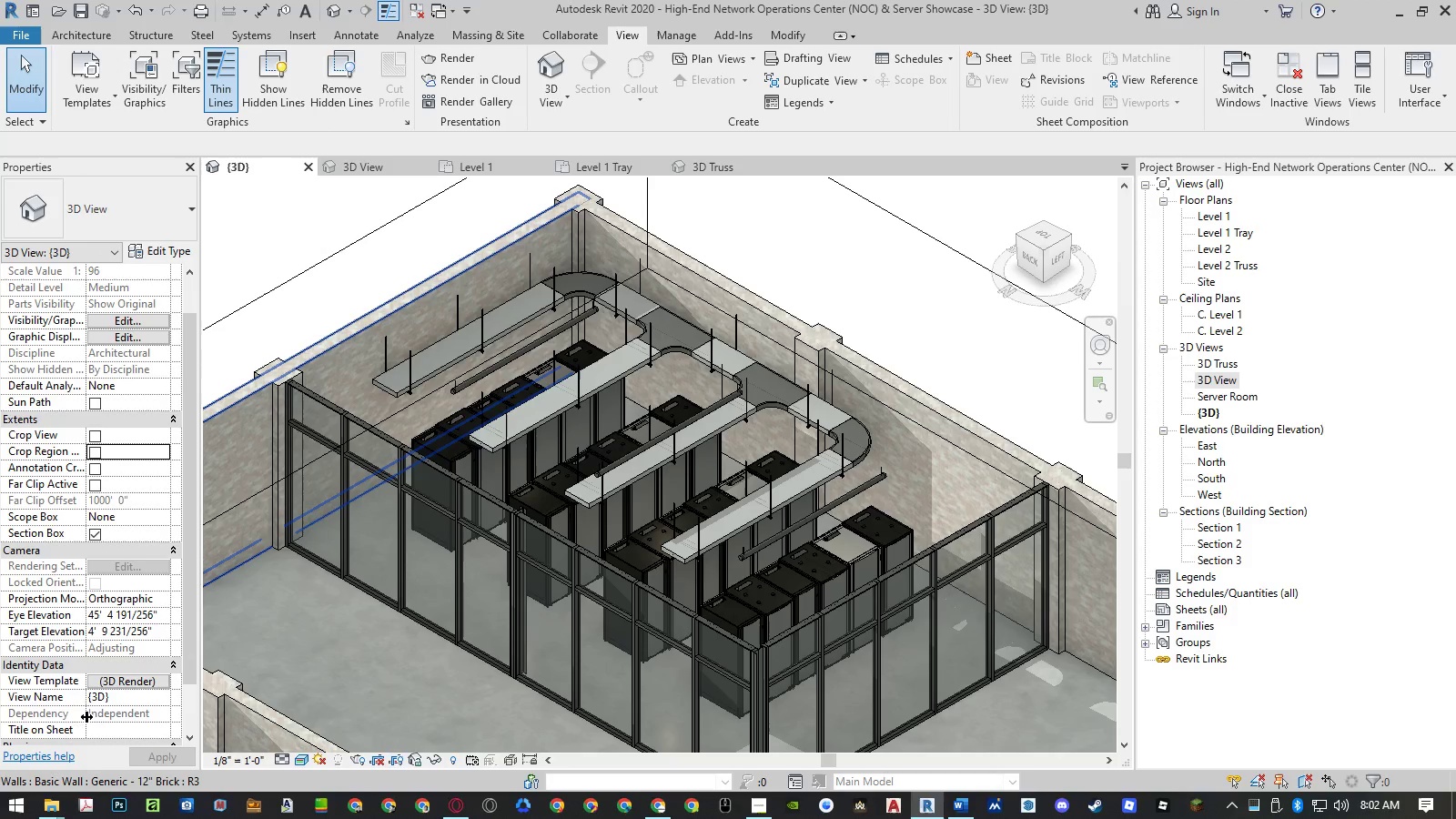 
left_click([66, 813])
 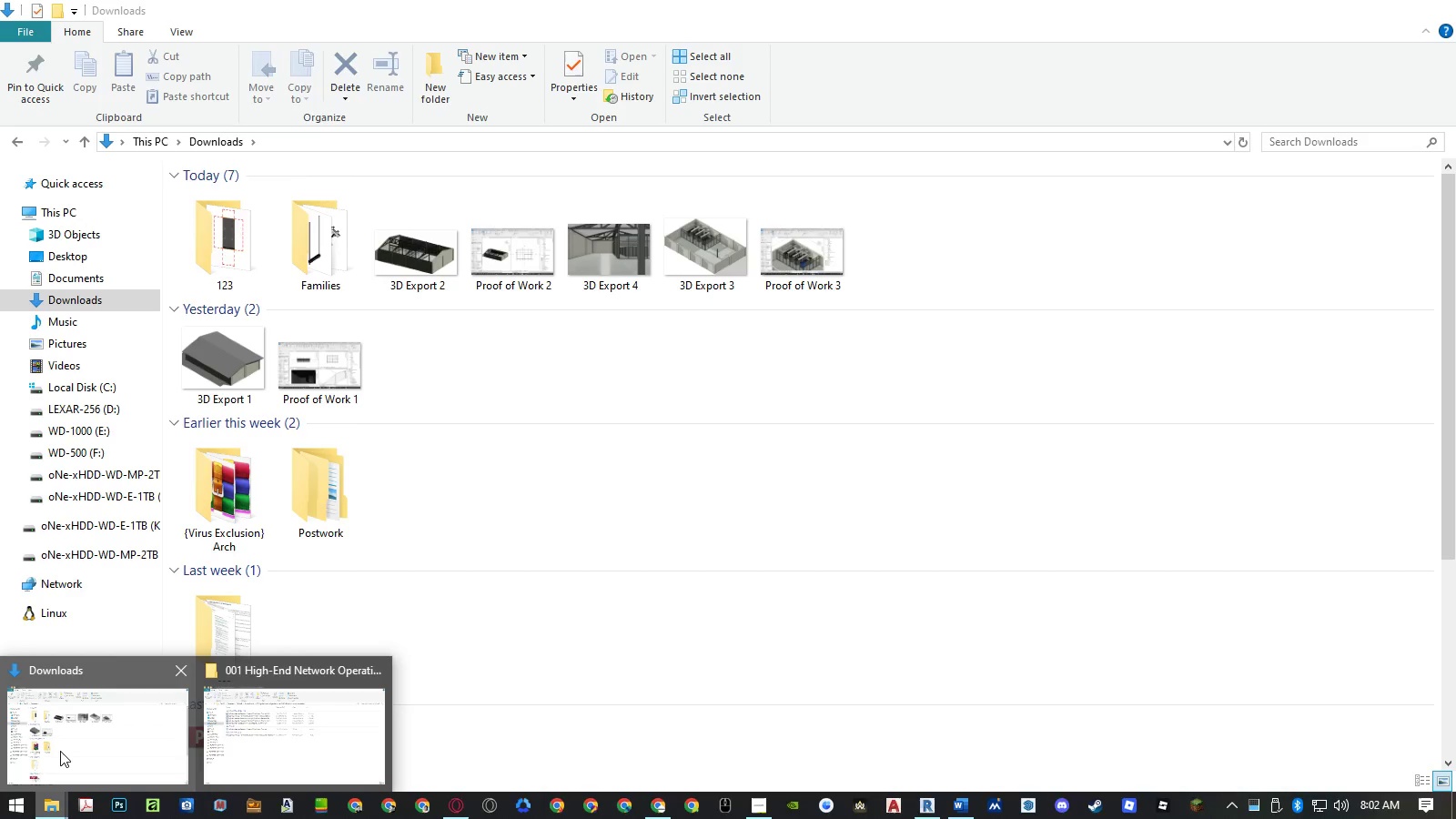 
left_click([60, 751])
 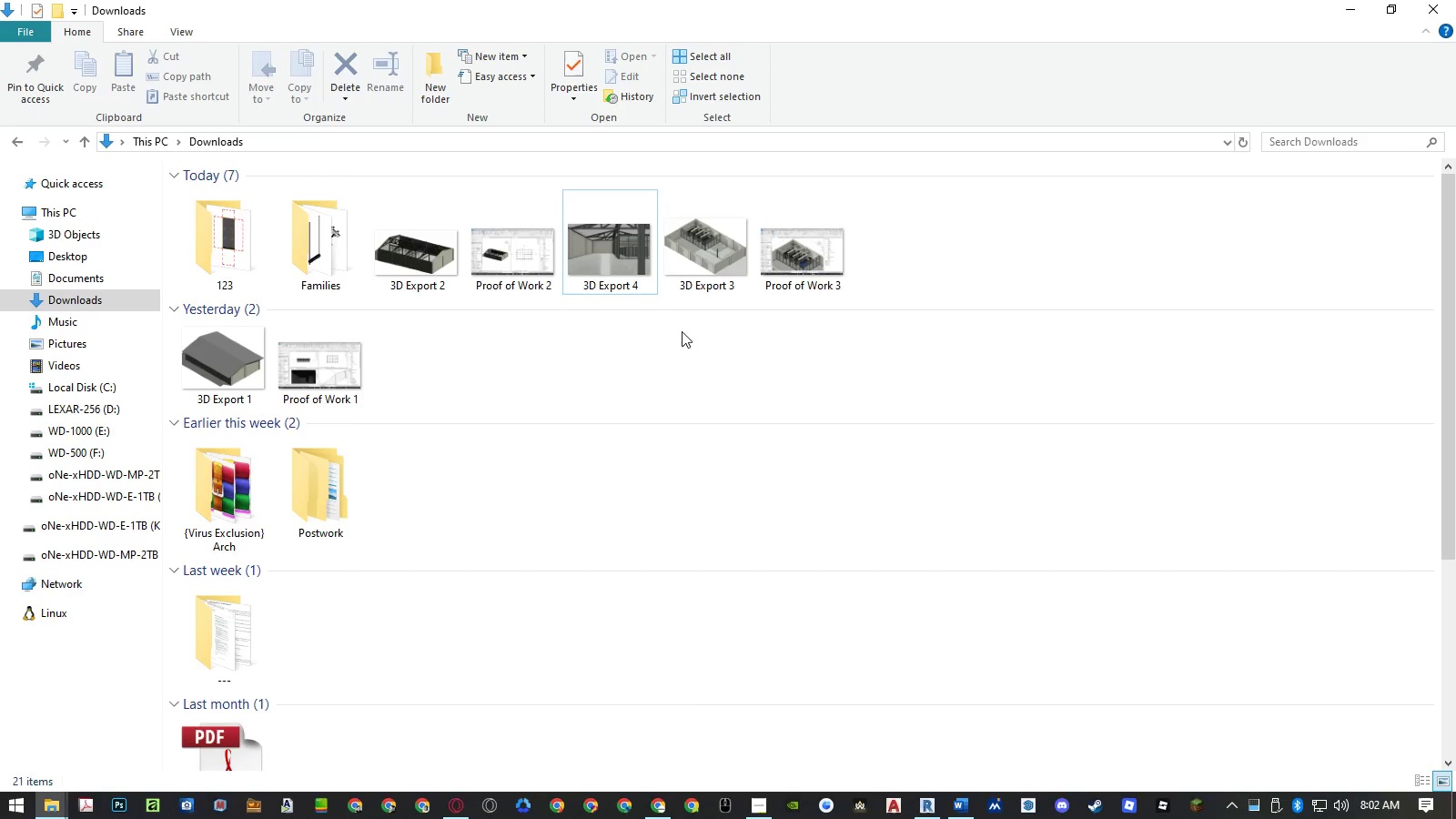 
right_click([712, 335])
 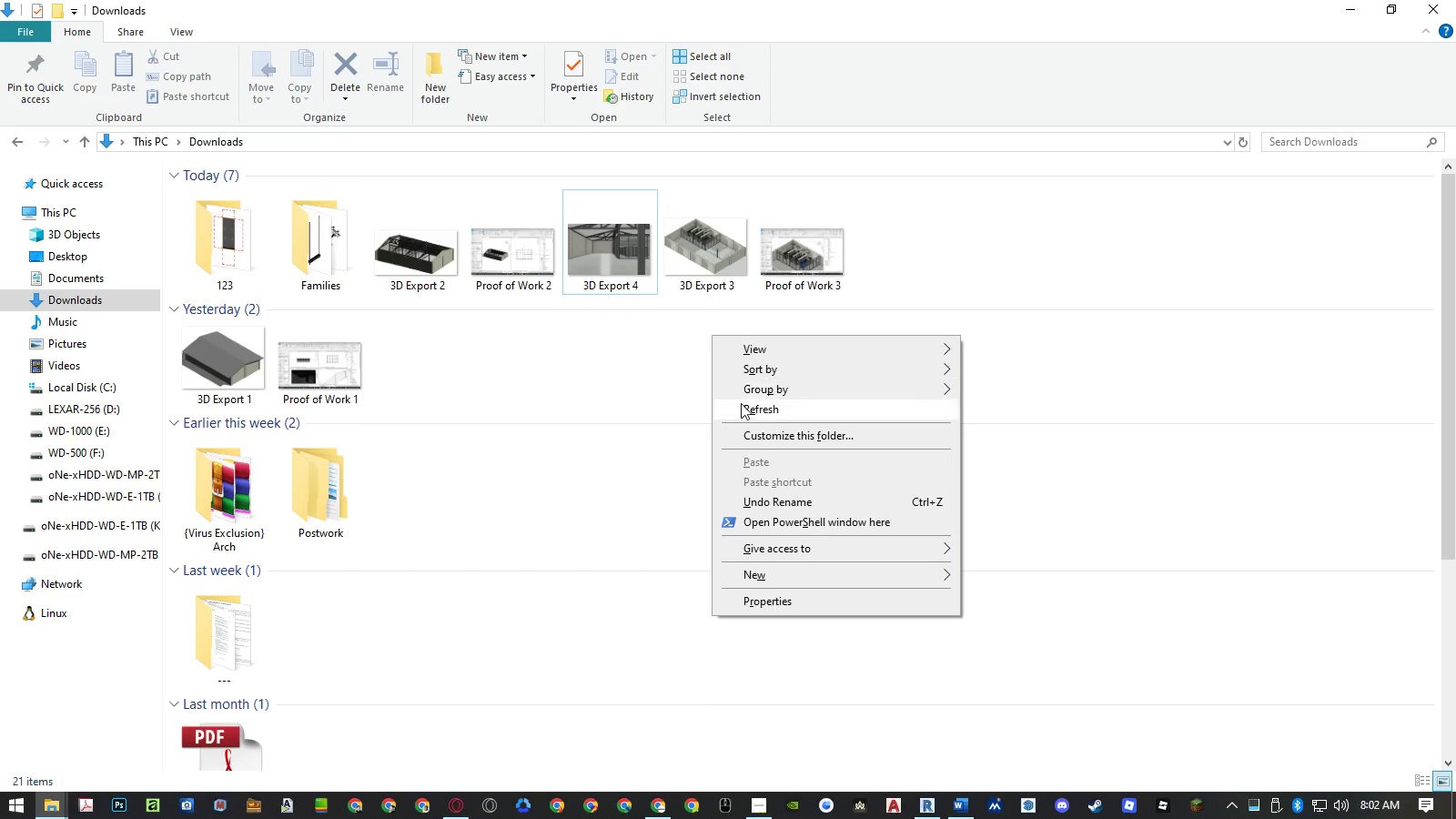 
left_click([741, 405])
 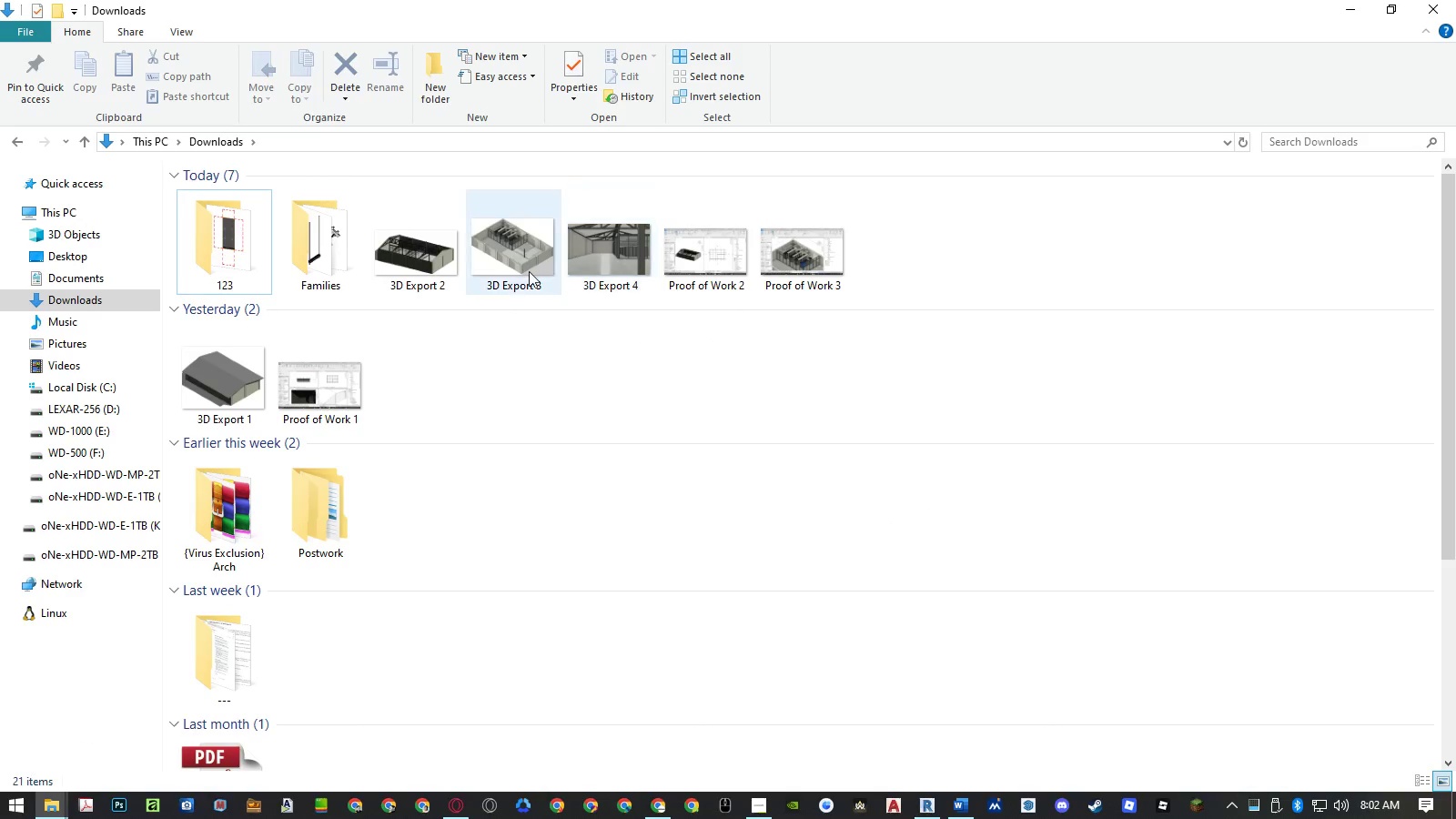 
double_click([528, 271])
 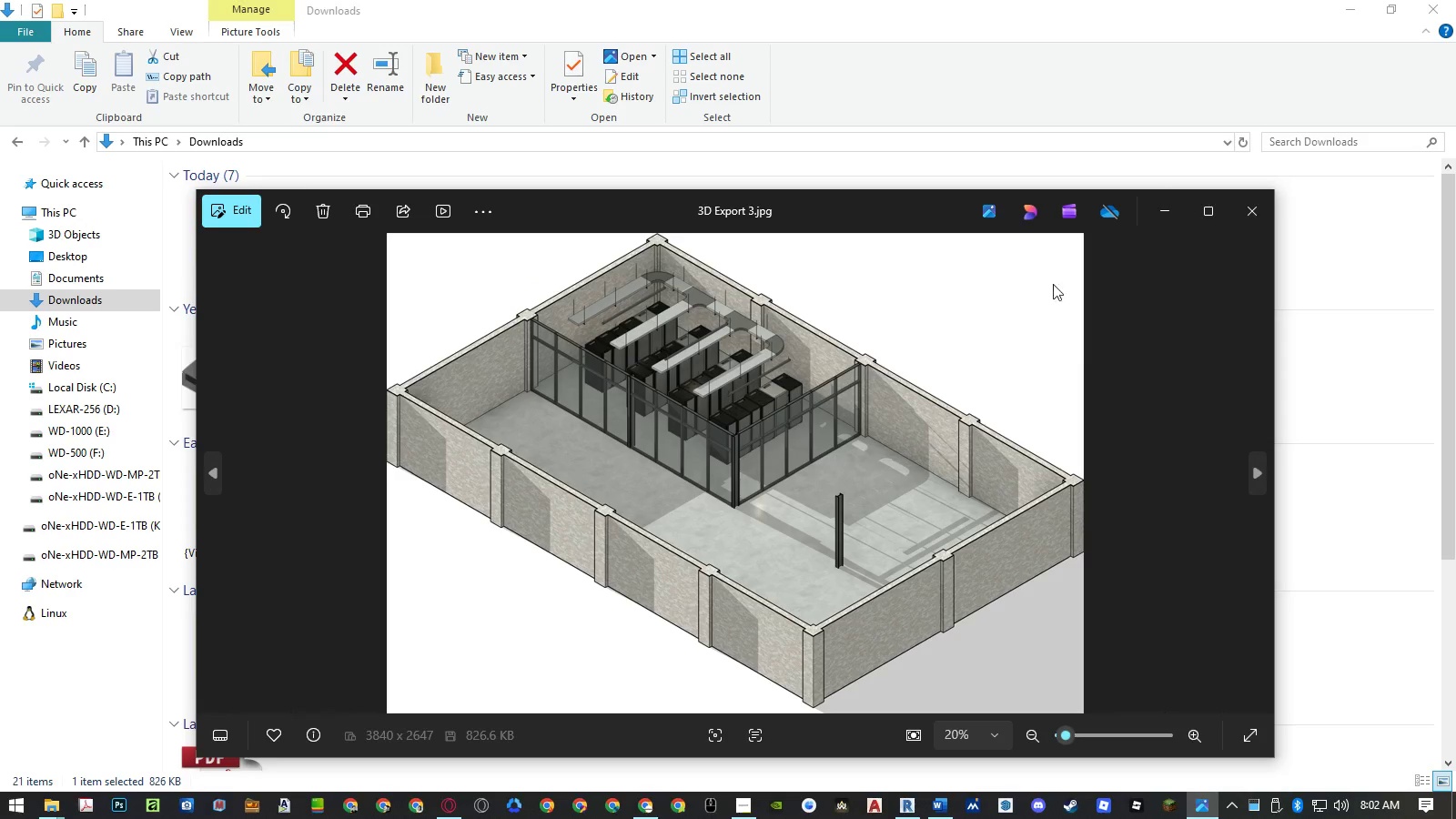 
wait(5.39)
 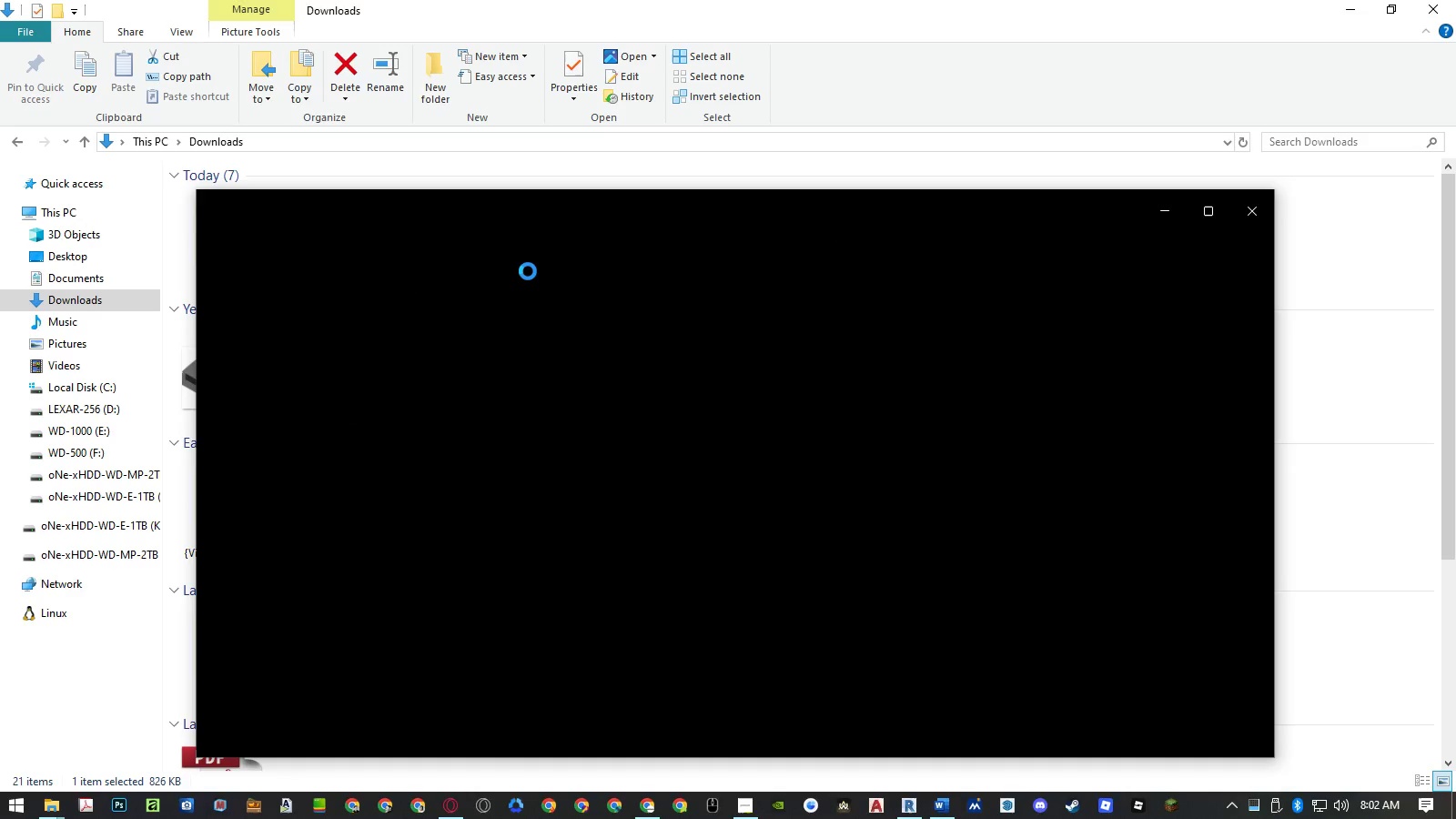 
left_click([1256, 209])
 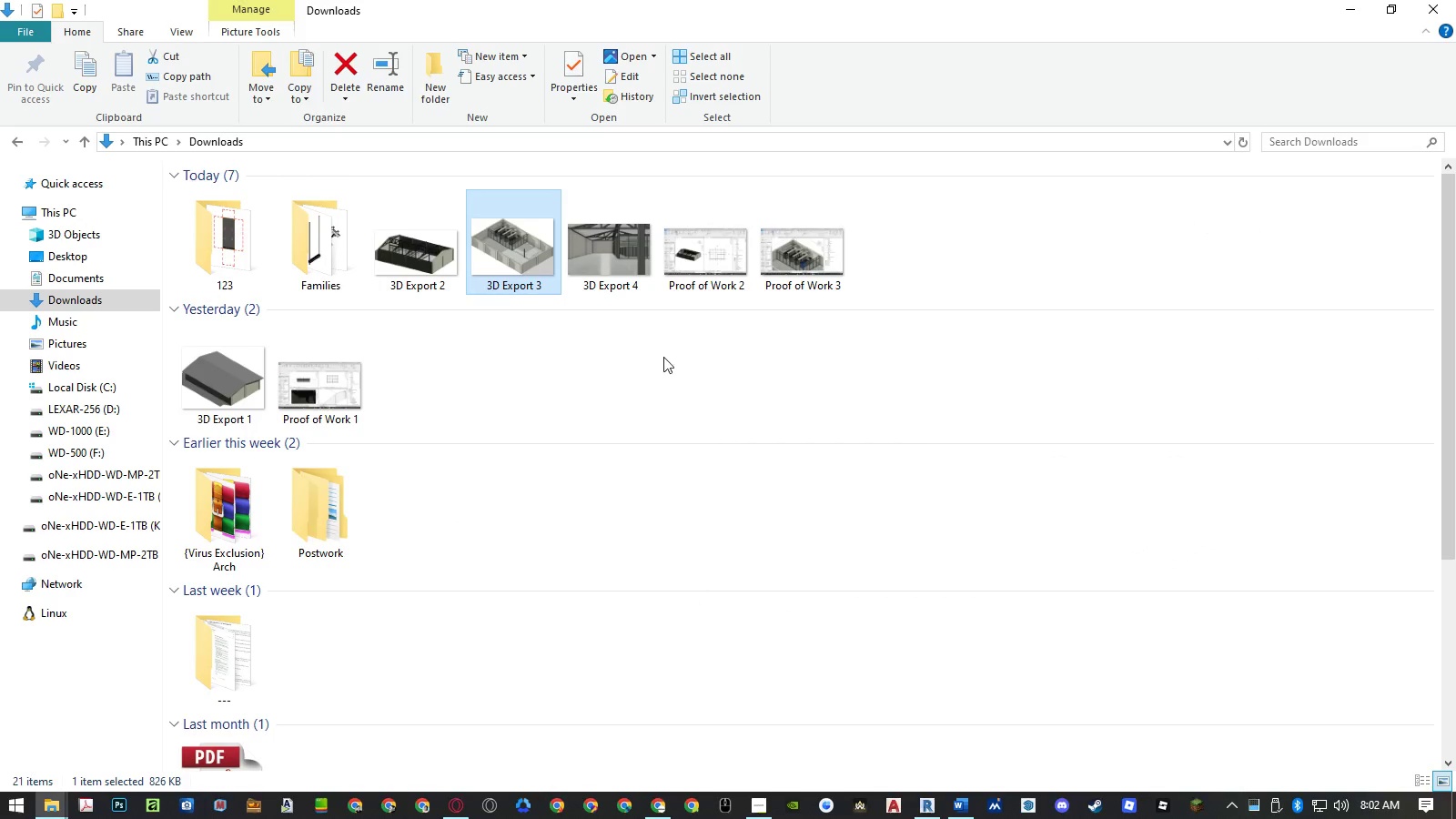 
double_click([525, 259])
 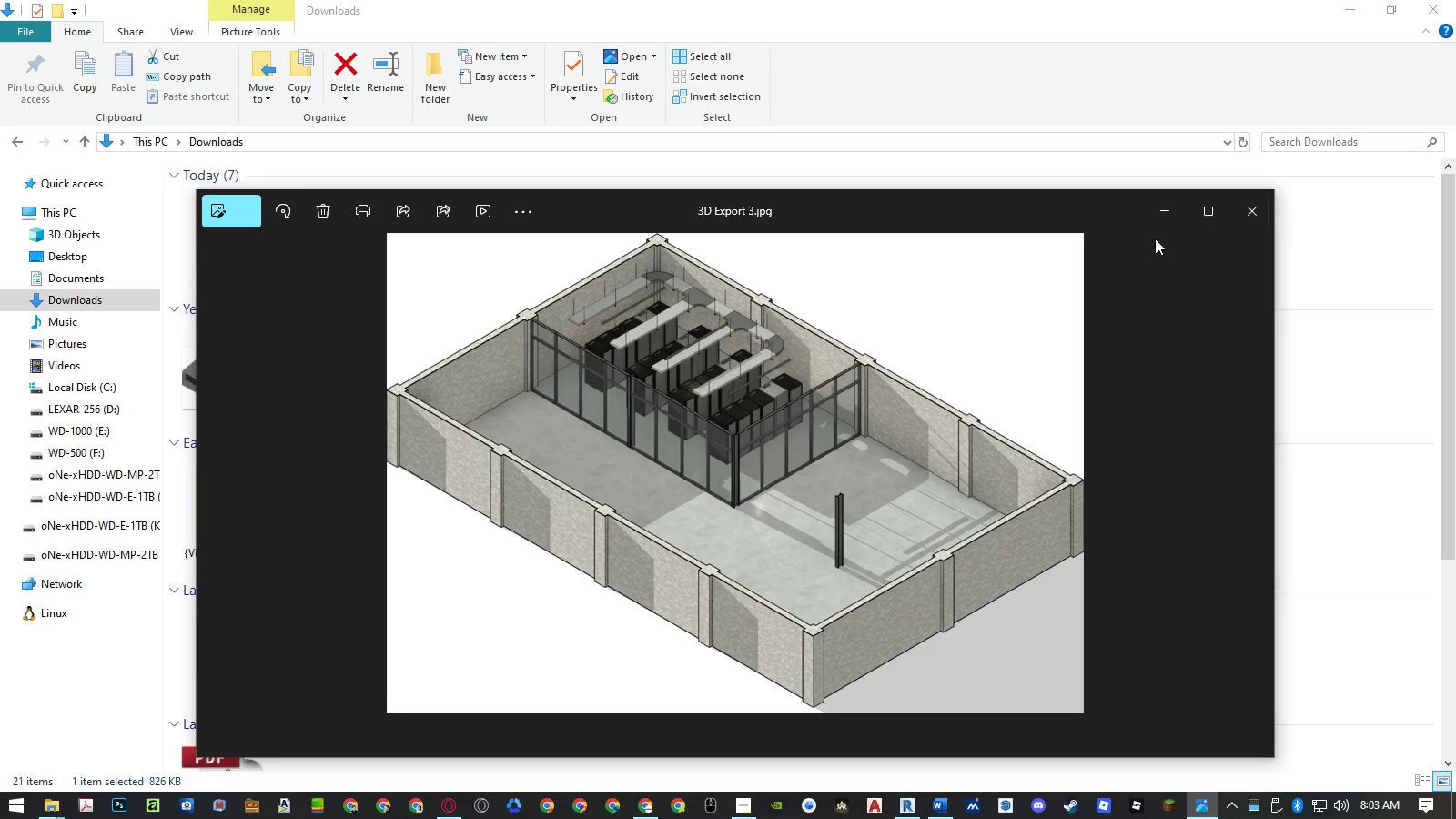 
left_click([1245, 203])
 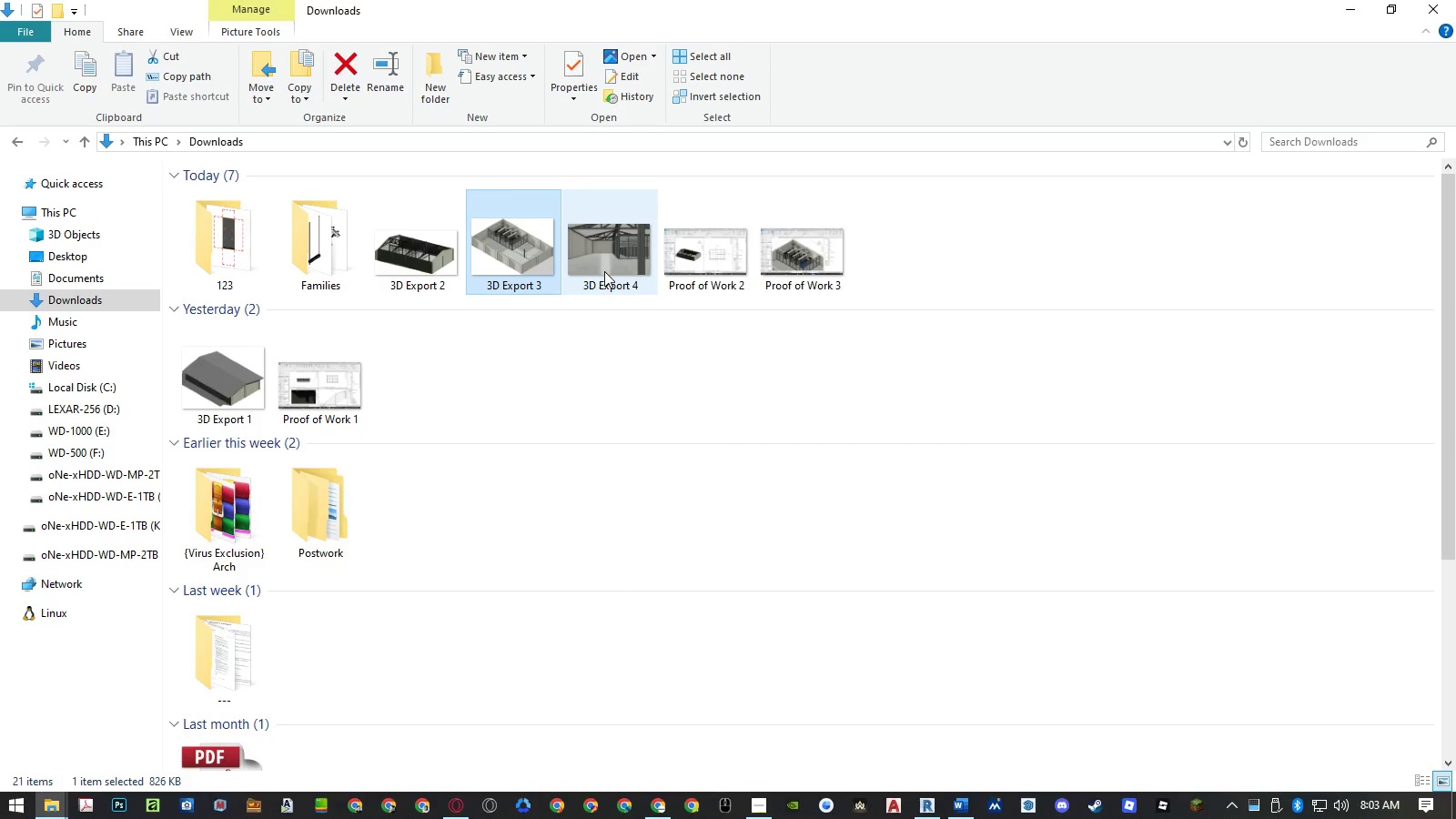 
right_click([647, 350])
 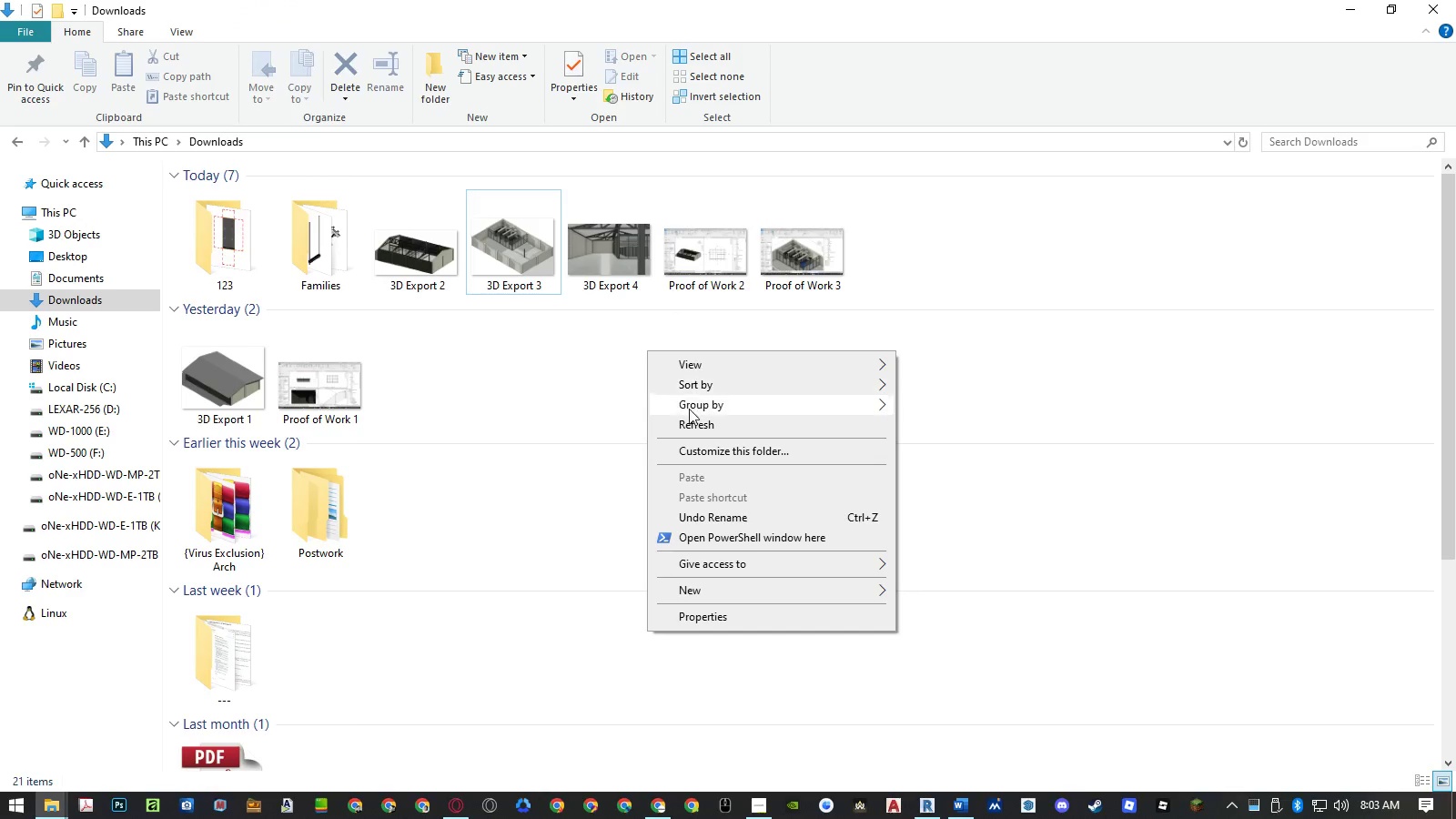 
left_click([693, 420])
 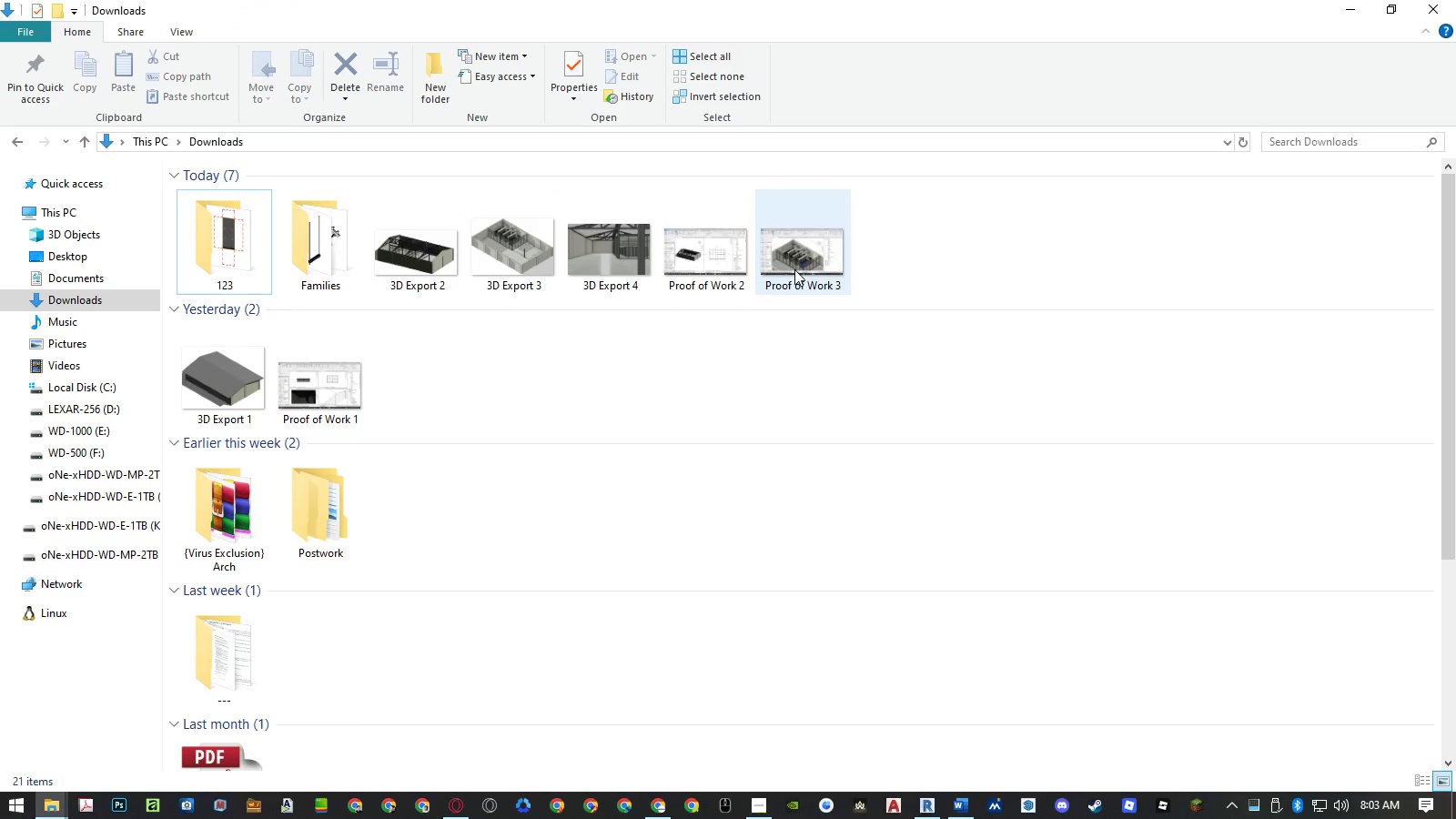 
double_click([794, 268])
 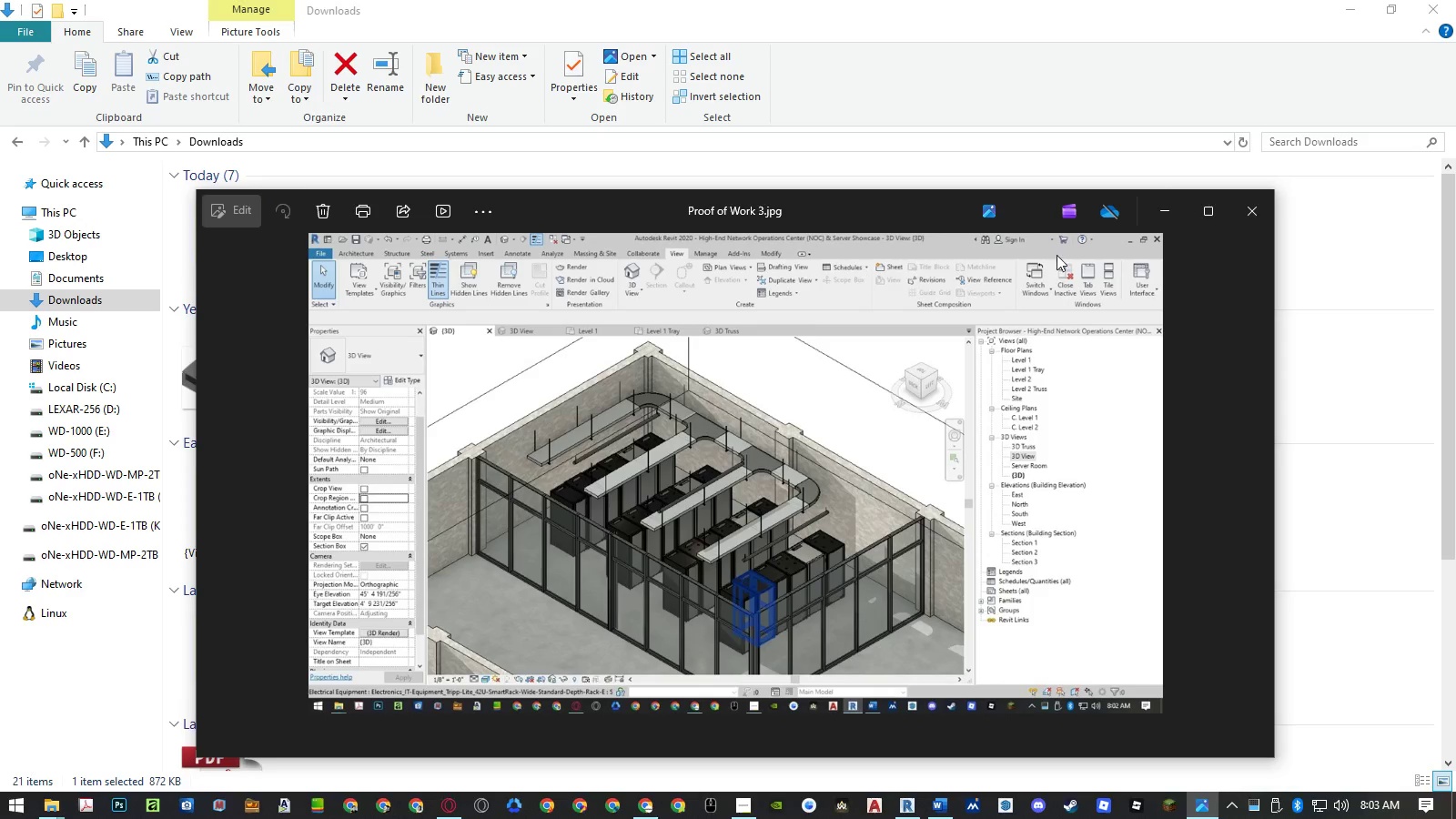 
left_click([1240, 210])
 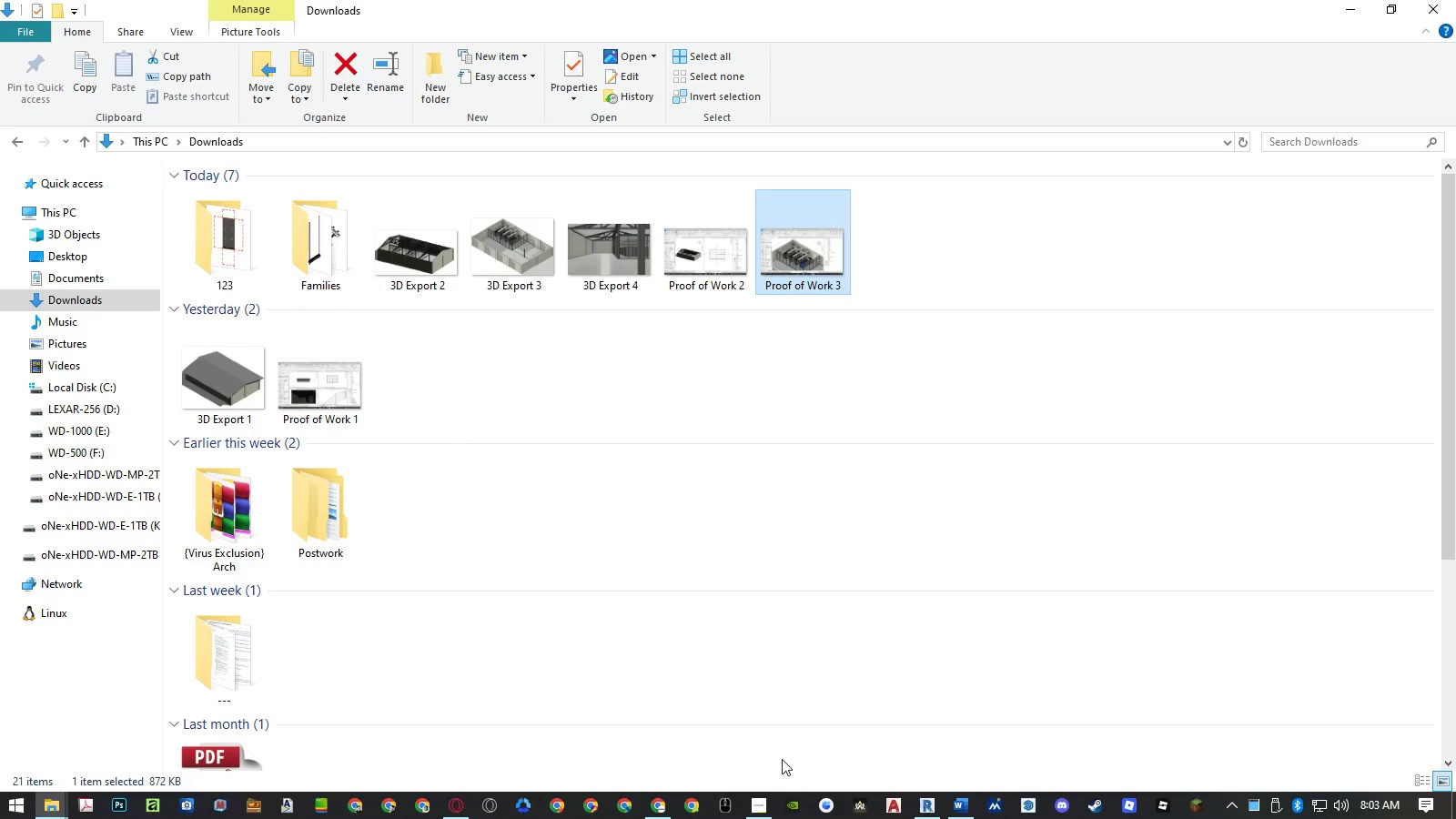 
mouse_move([746, 804])
 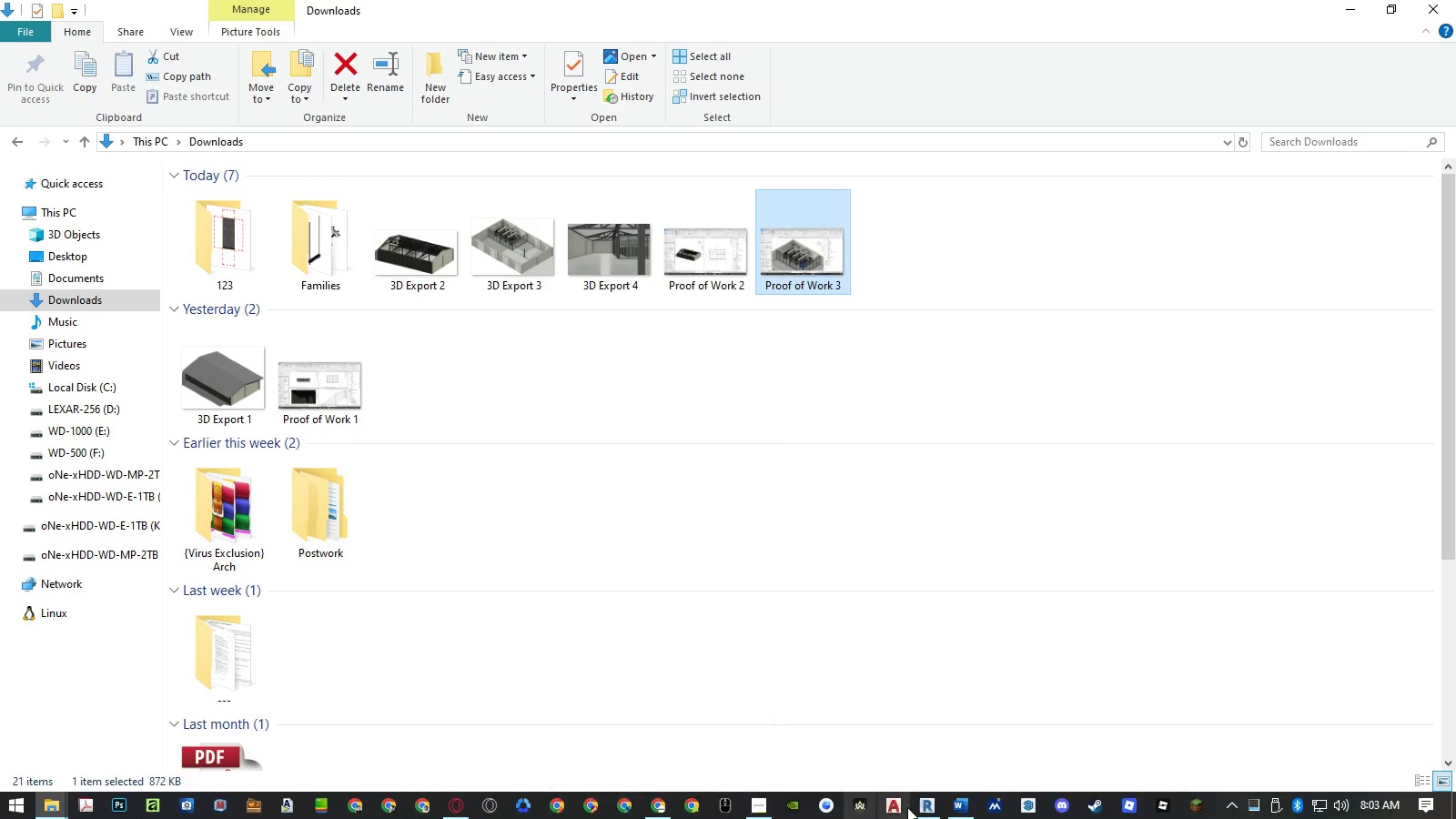 
left_click([915, 808])
 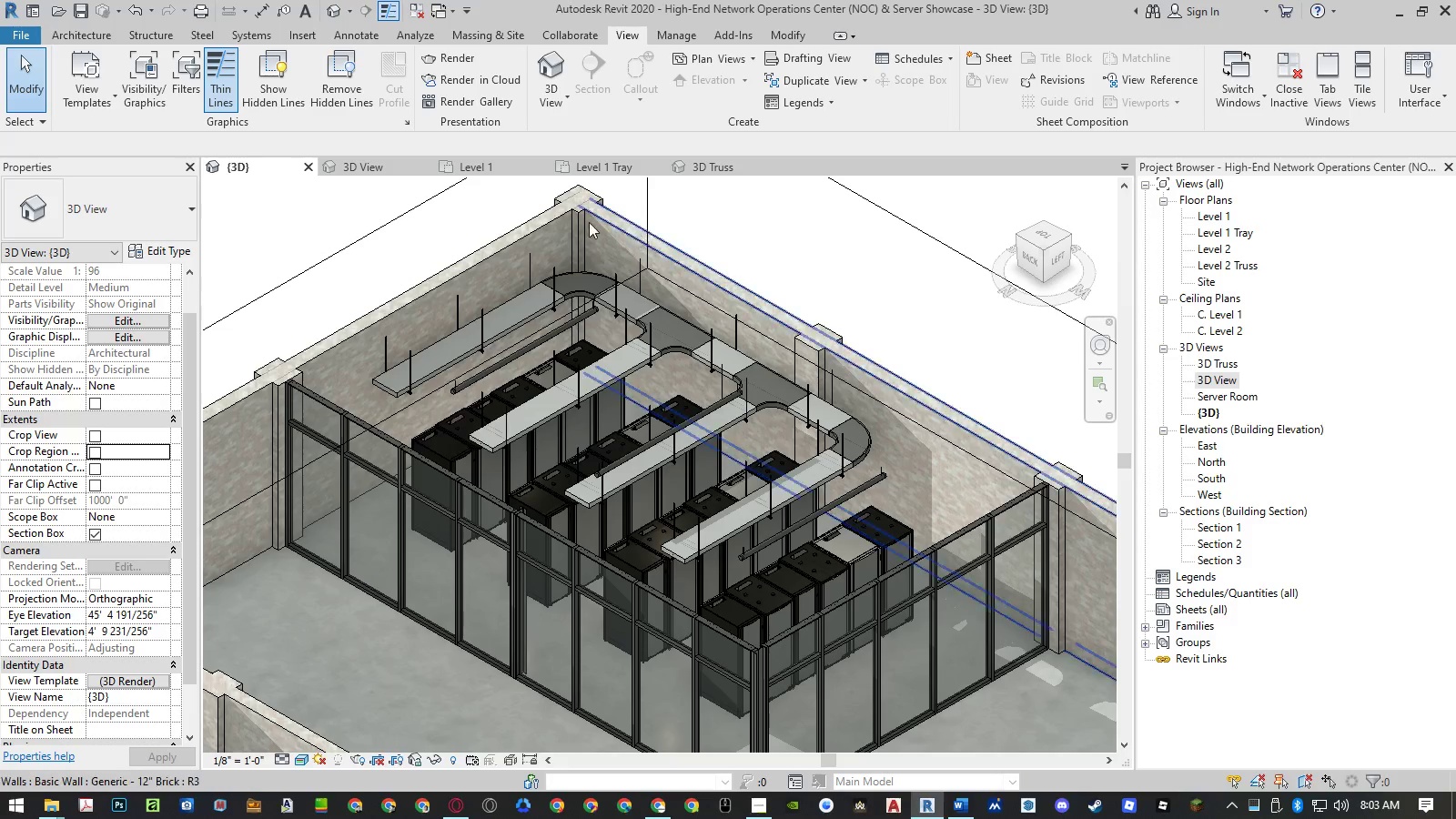 
mouse_move([326, 167])
 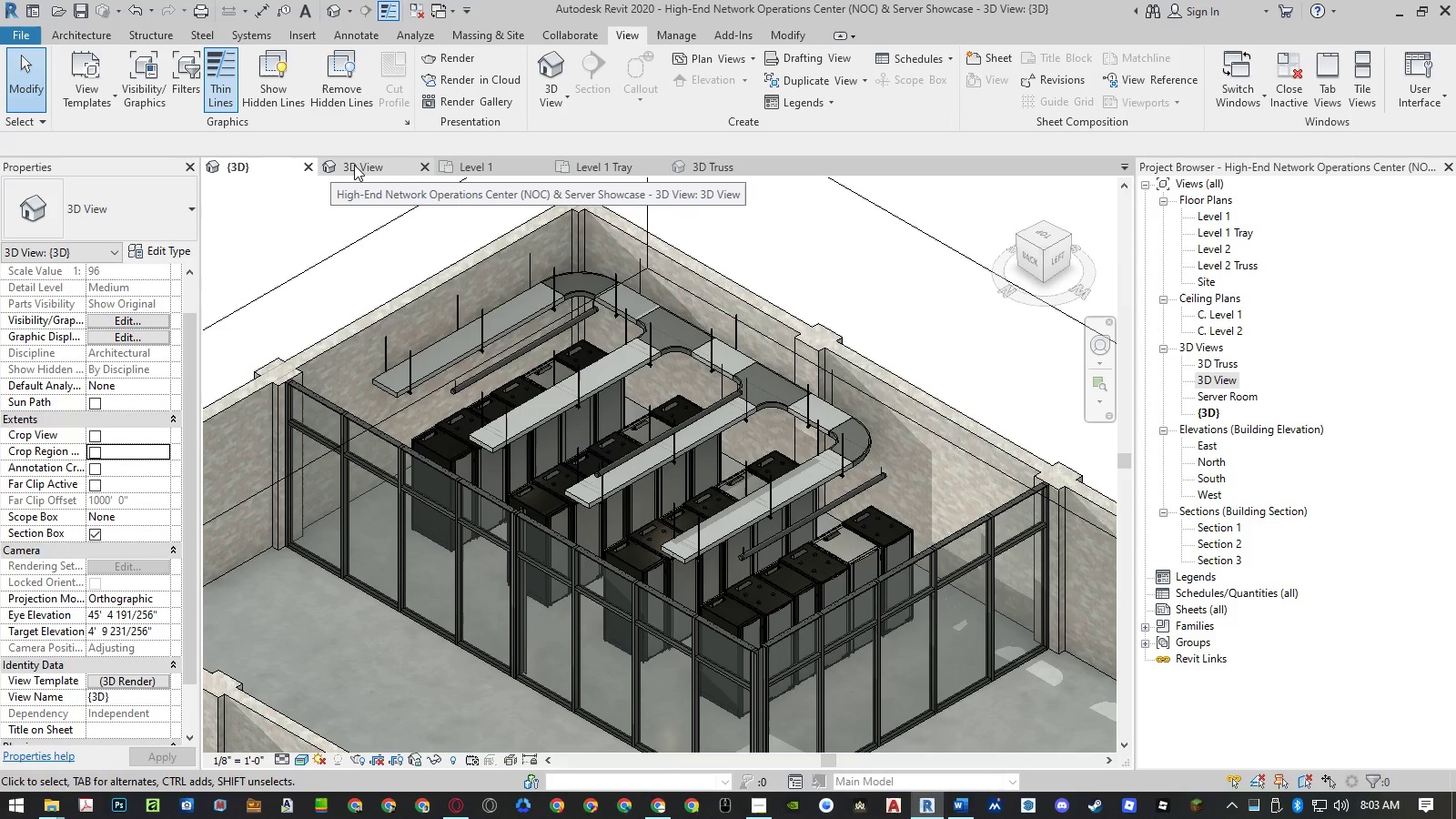 
left_click([354, 165])
 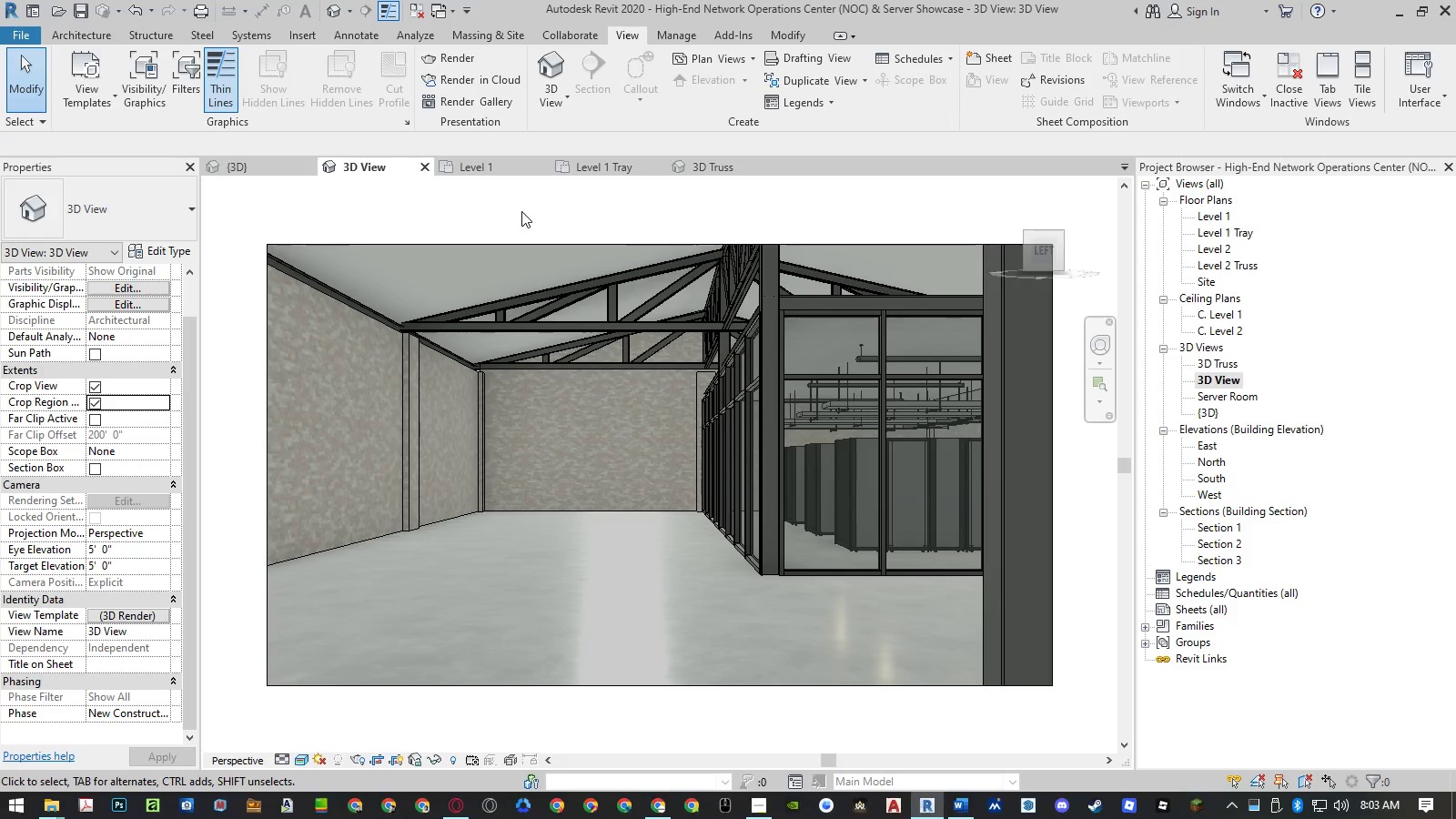 
left_click([521, 210])
 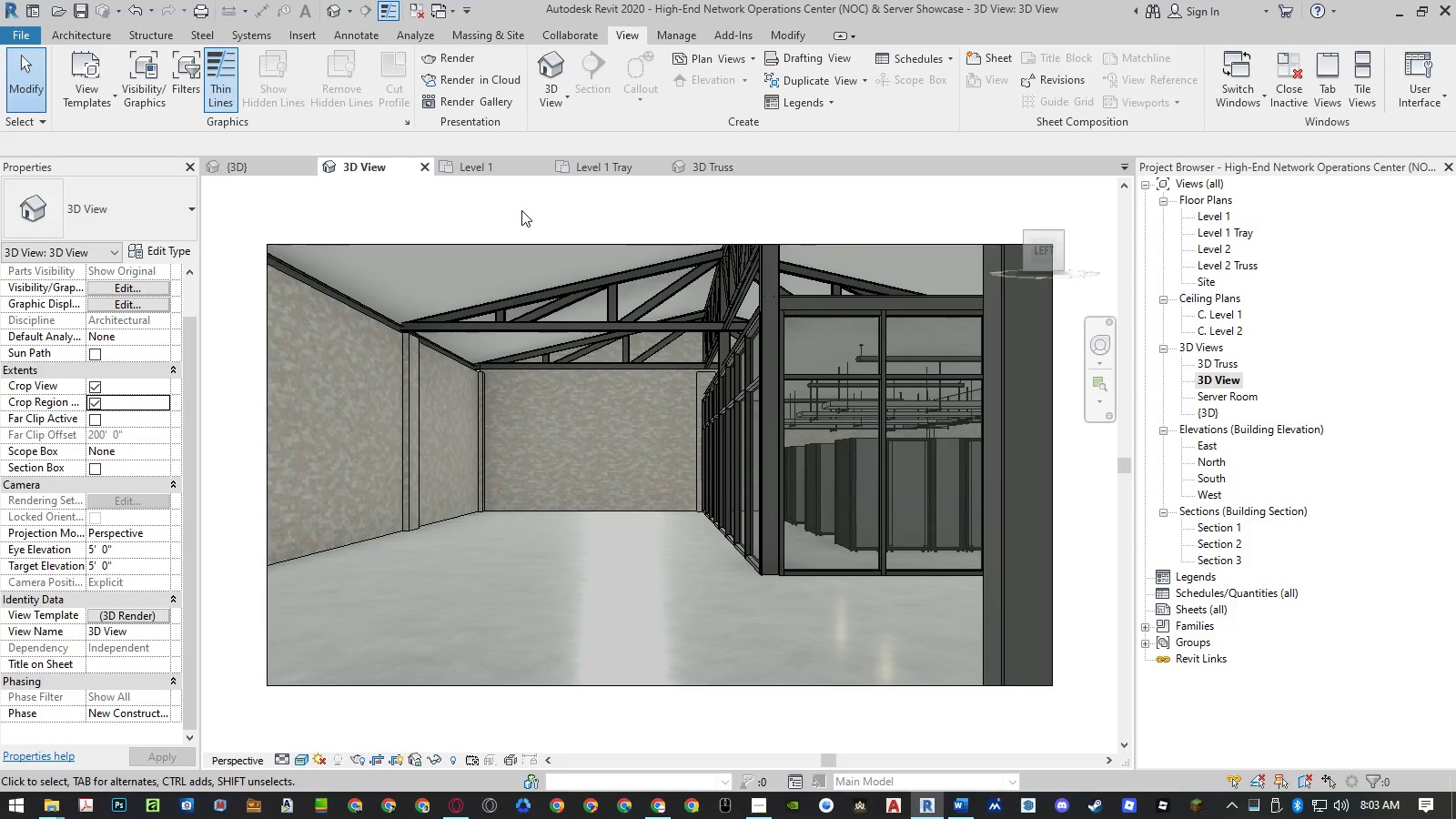 
key(PrintScreen)
 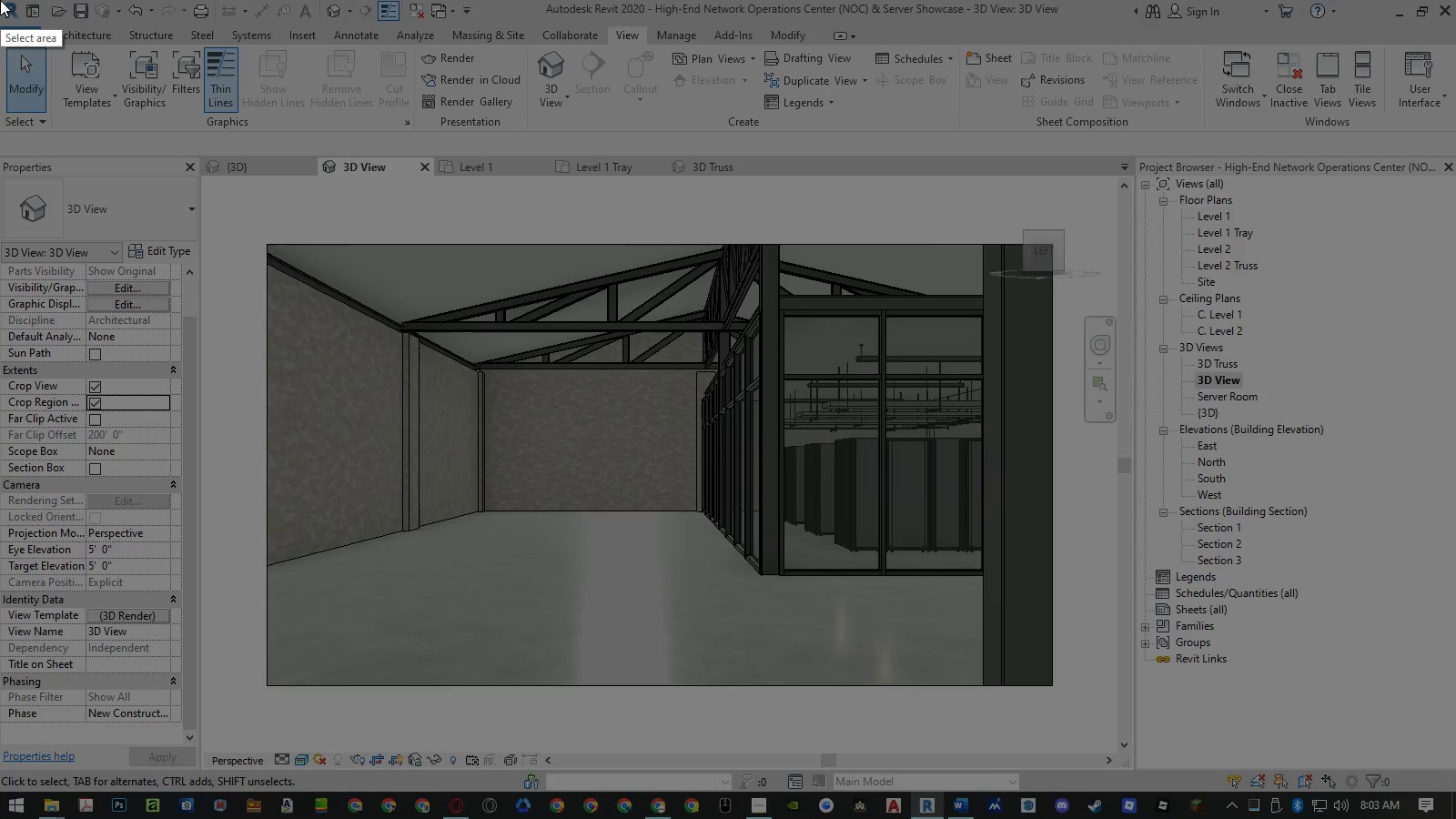 
left_click_drag(start_coordinate=[0, 0], to_coordinate=[1455, 818])
 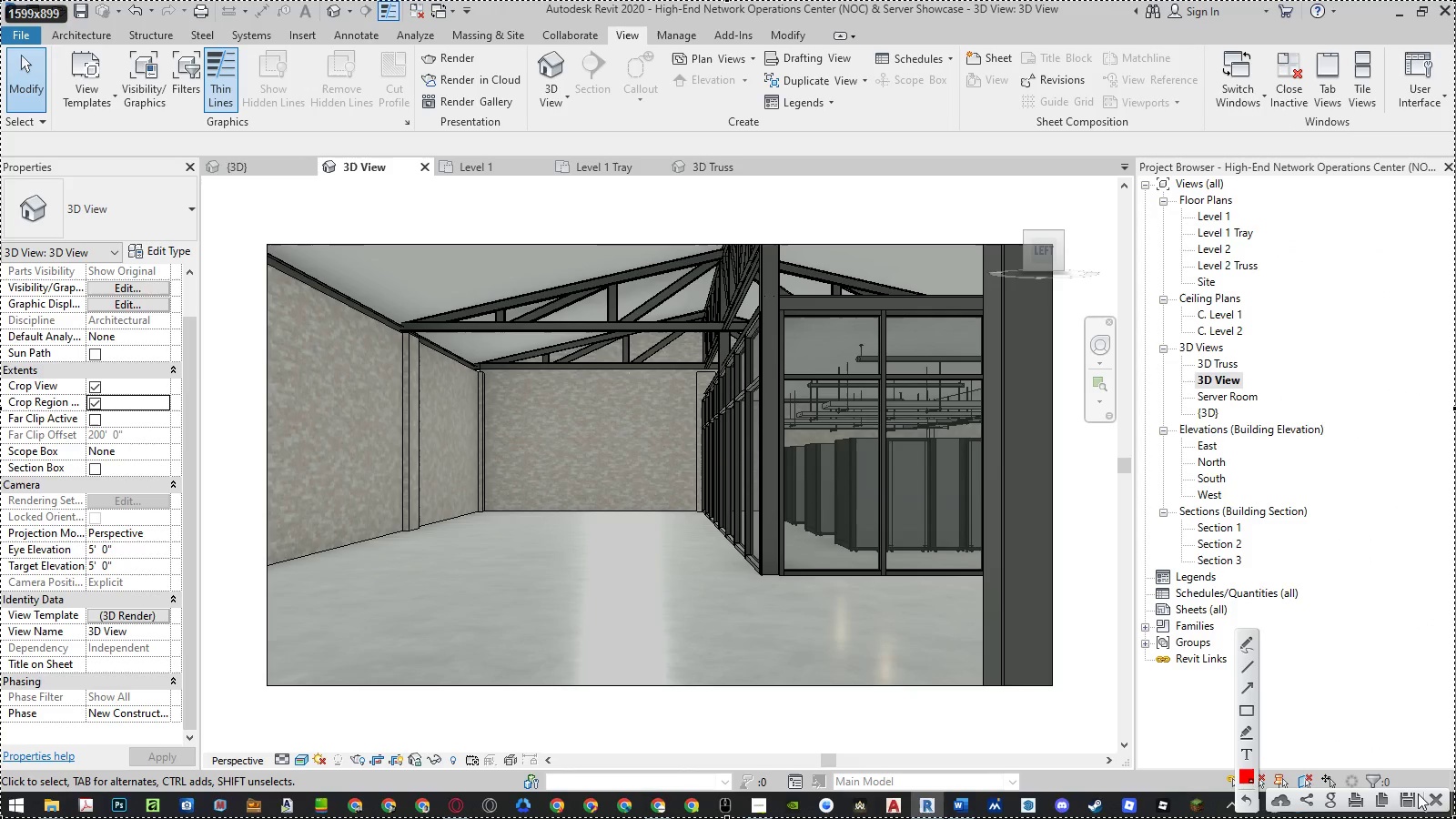 
left_click([1415, 794])
 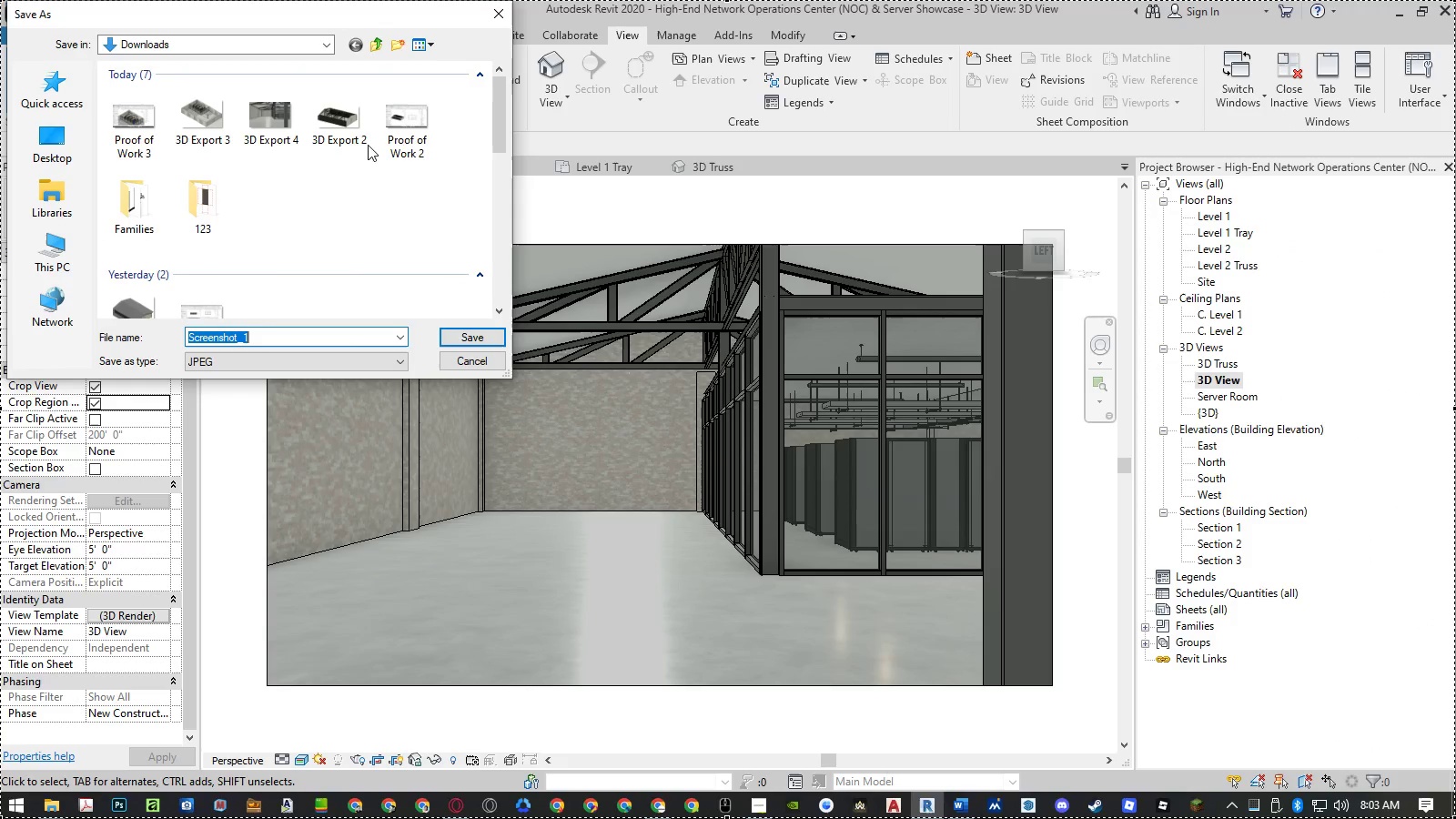 
left_click([406, 136])
 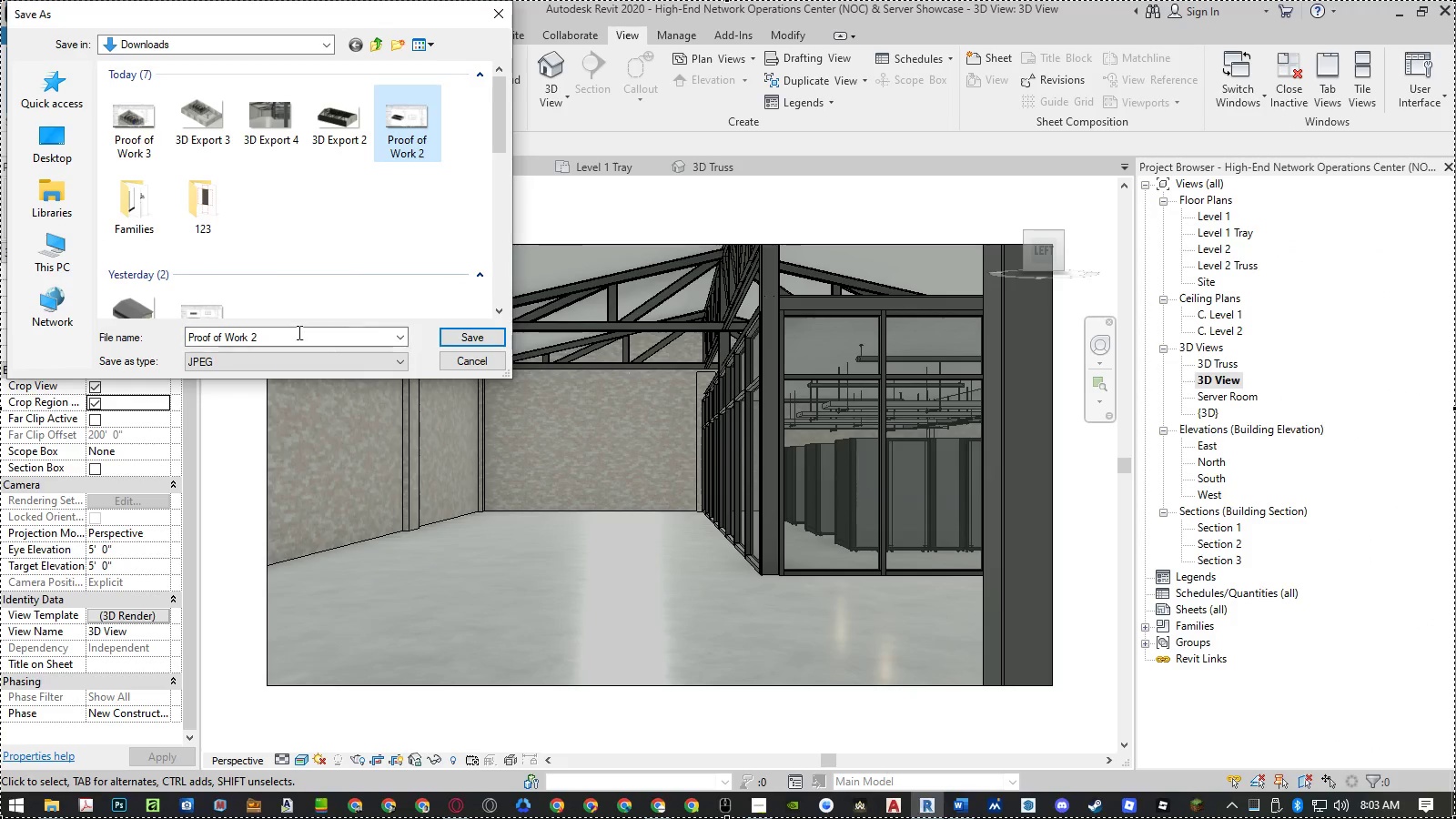 
double_click([297, 333])
 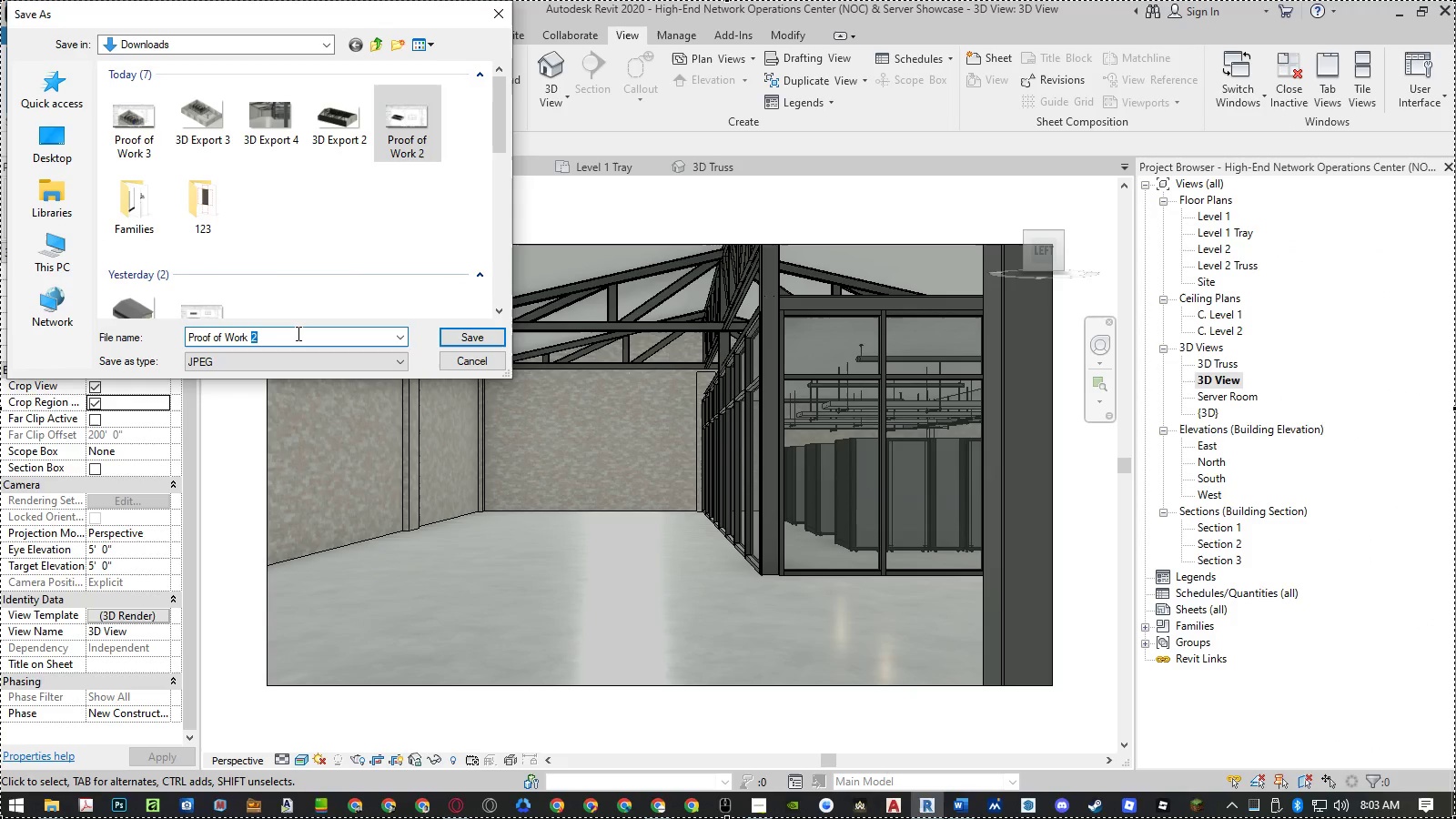 
key(Numpad4)
 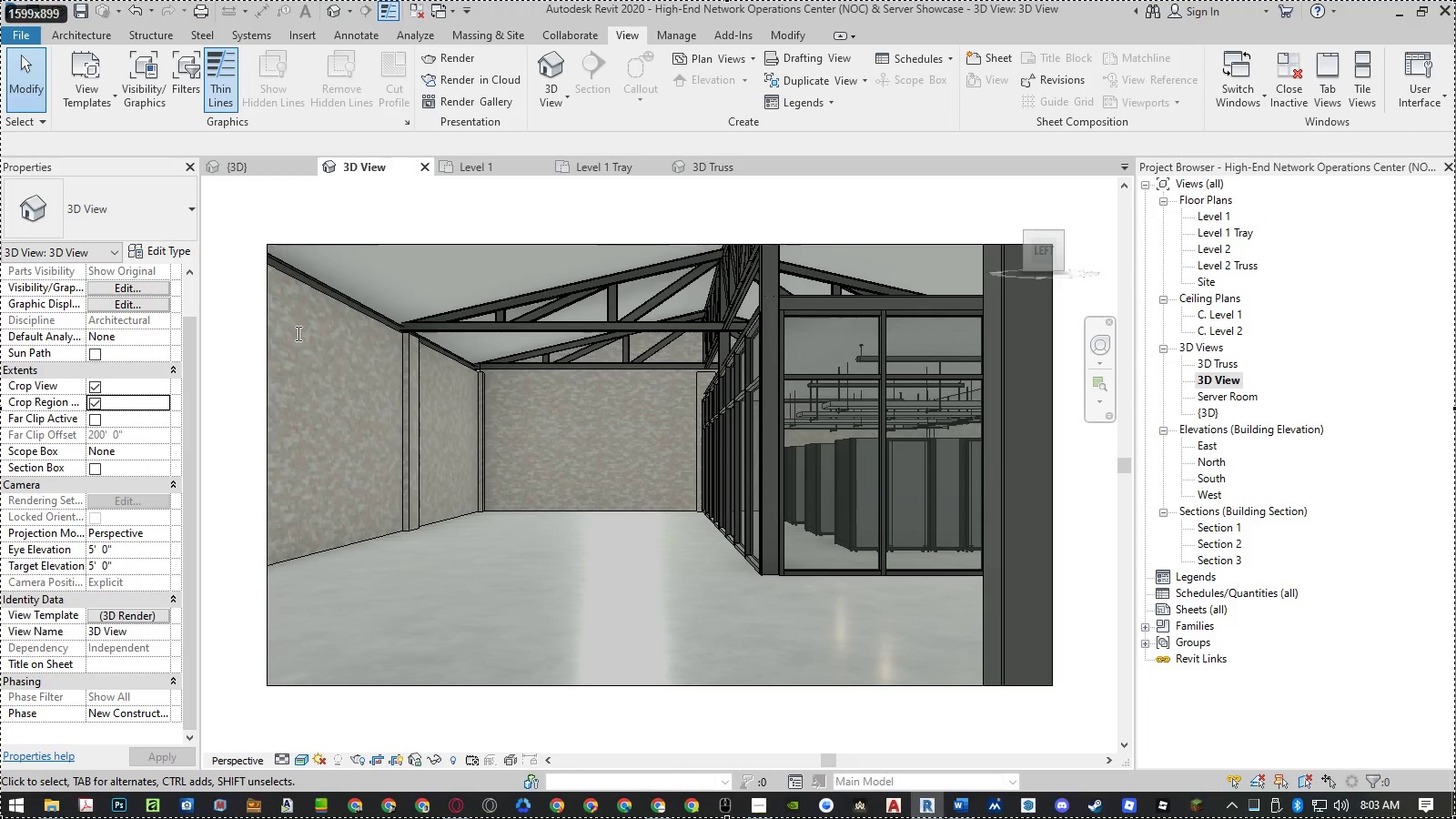 
key(NumpadEnter)
 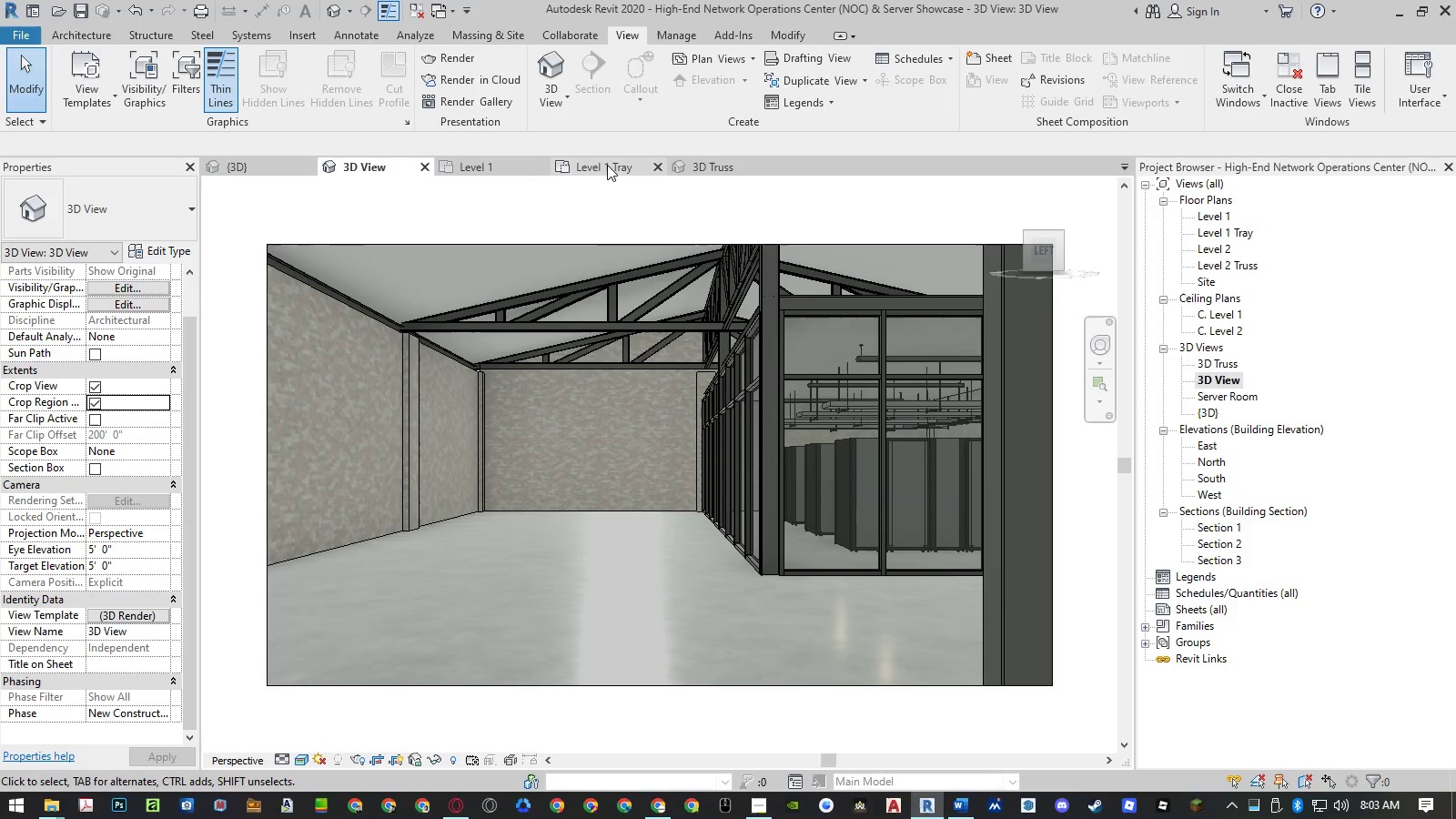 
left_click([607, 165])
 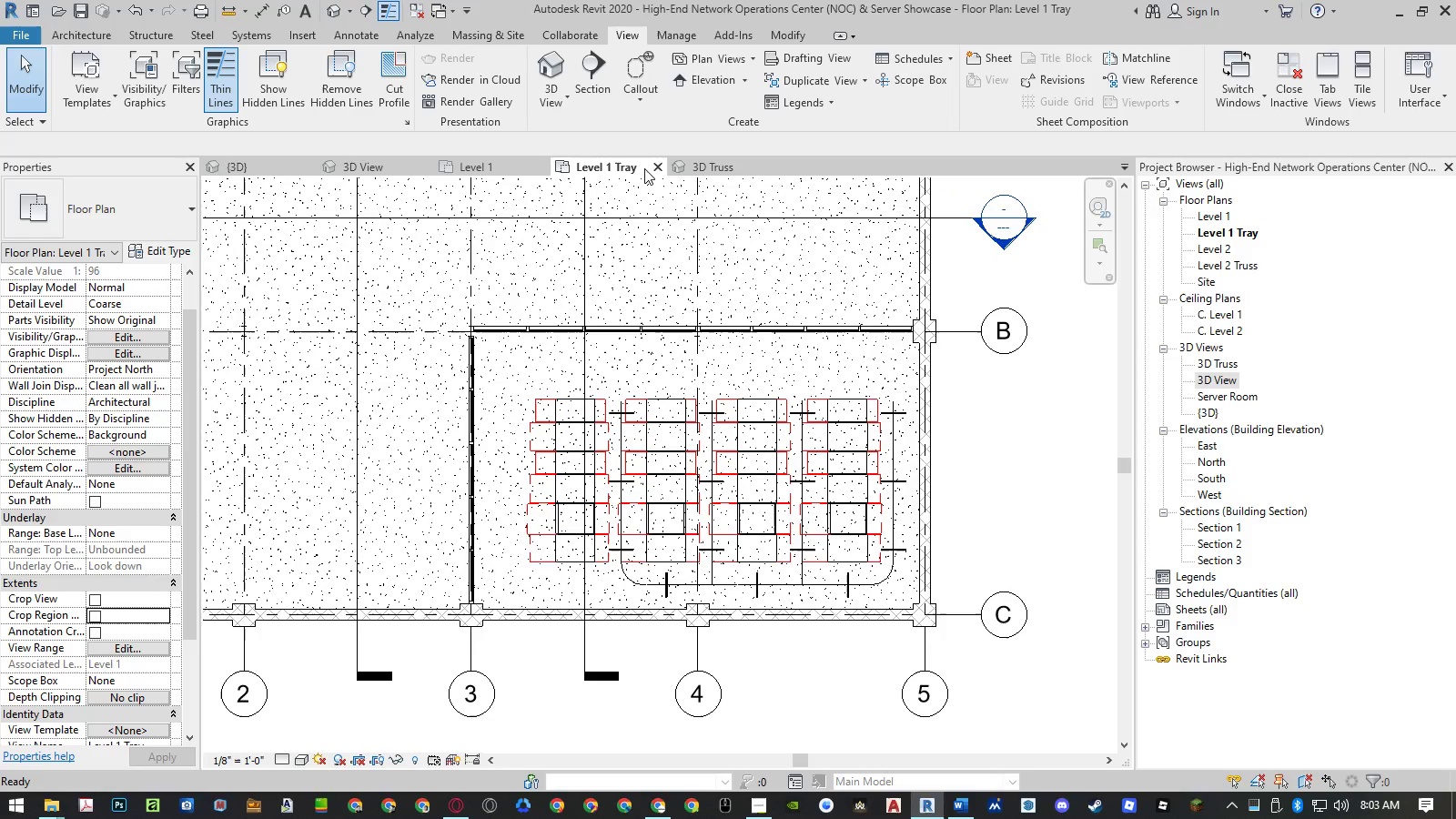 
left_click([653, 168])
 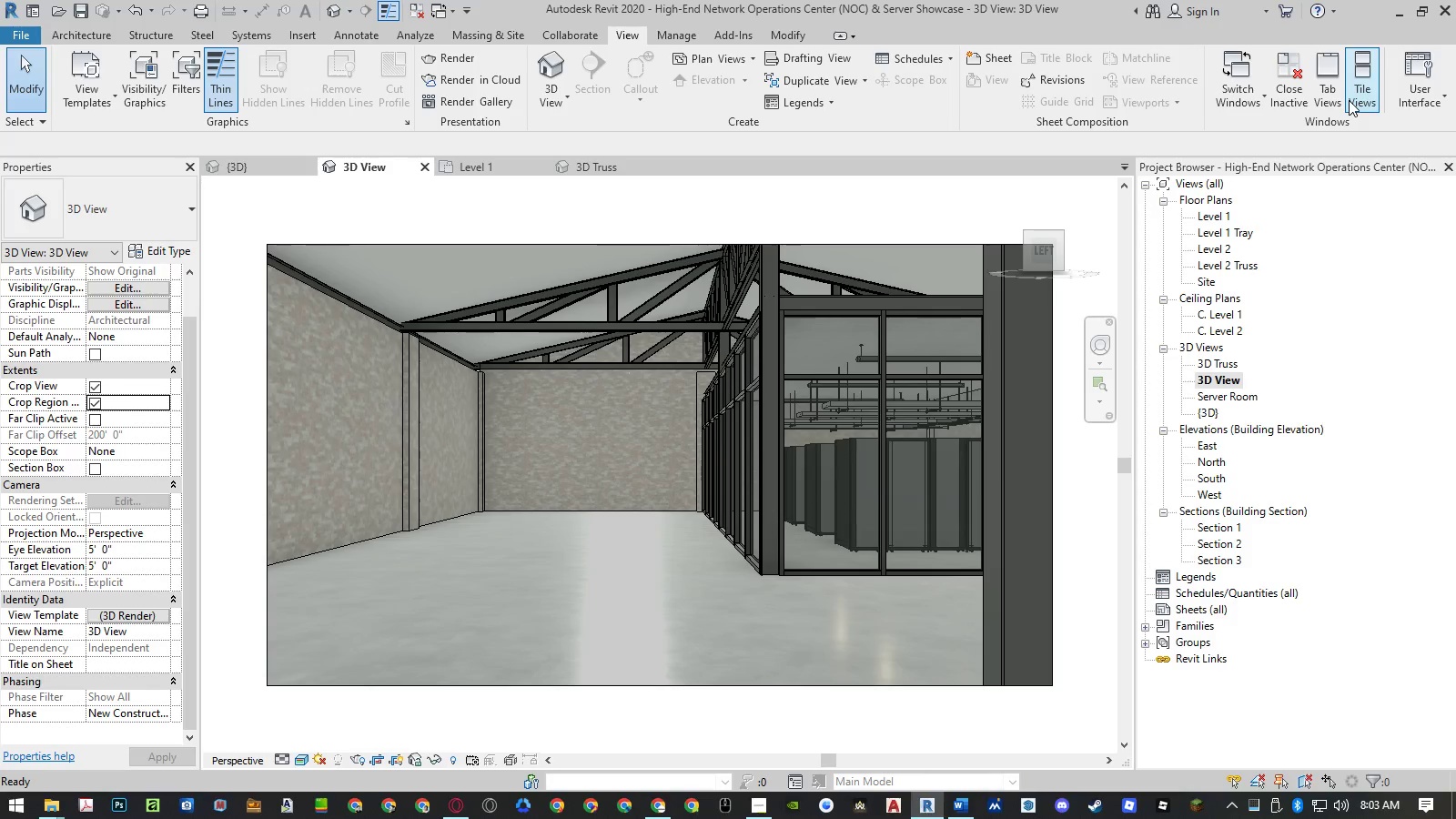 
left_click([1349, 100])
 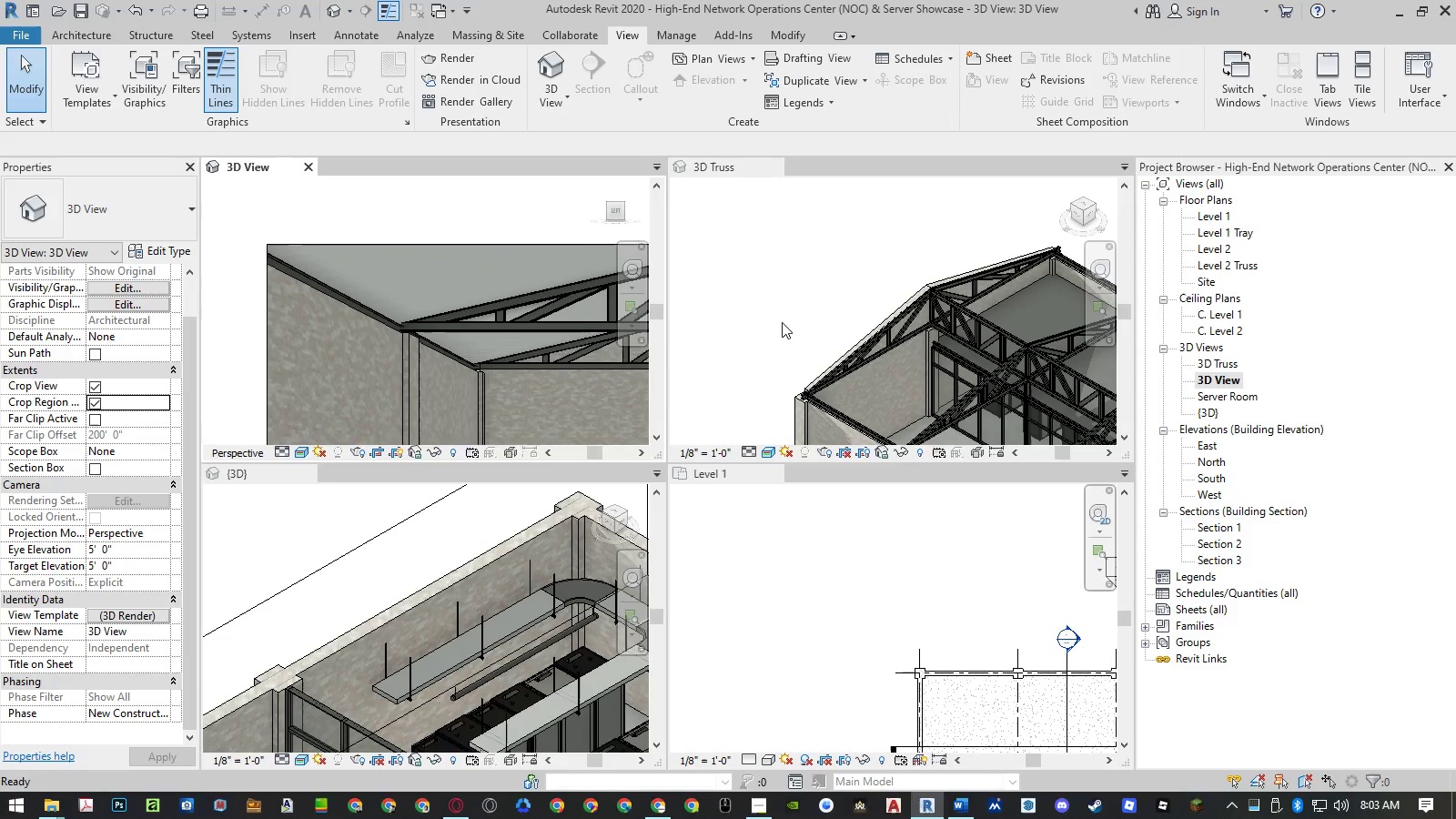 
middle_click([782, 322])
 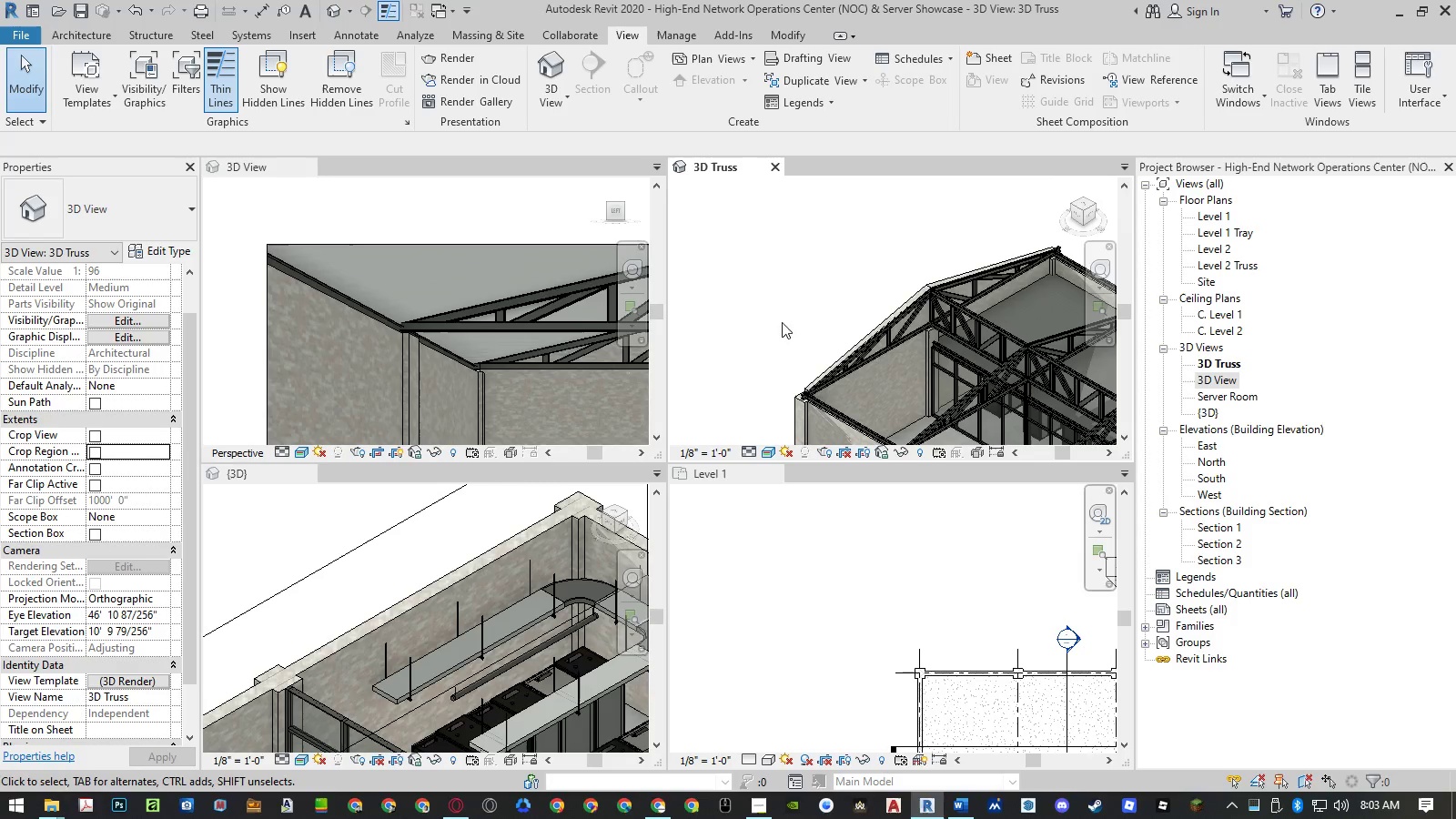 
middle_click([782, 322])
 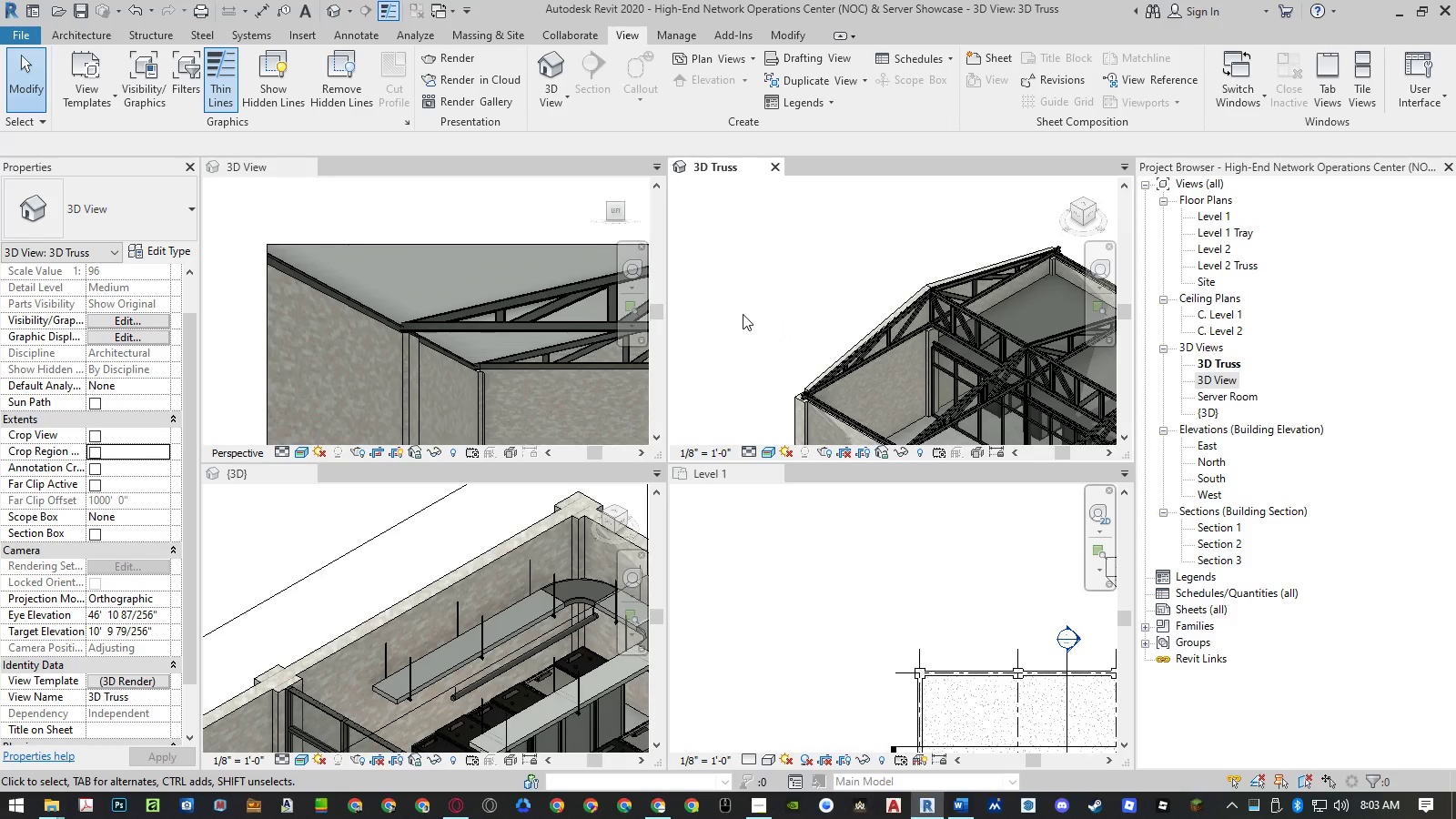 
double_click([743, 314])
 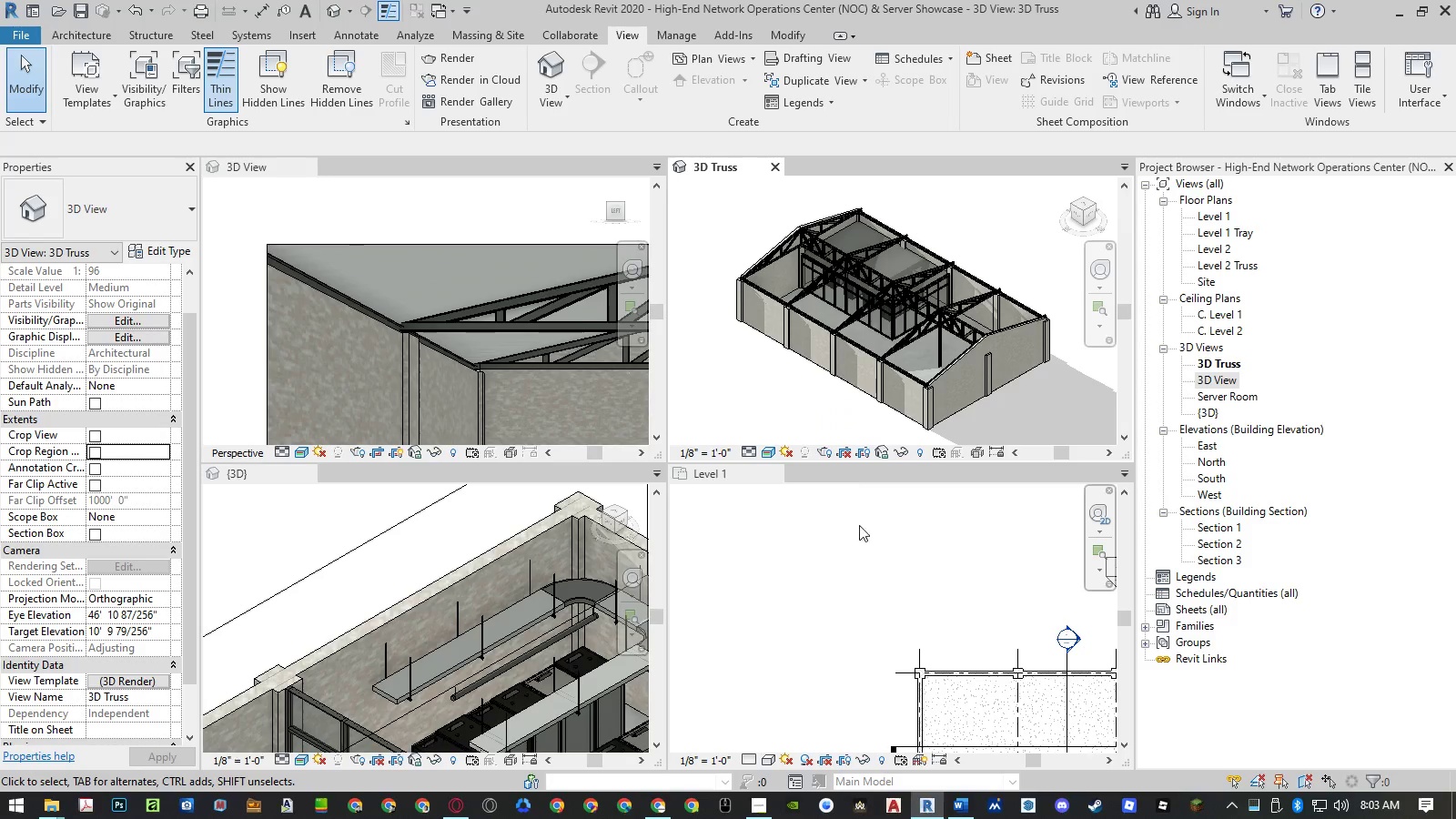 
double_click([855, 564])
 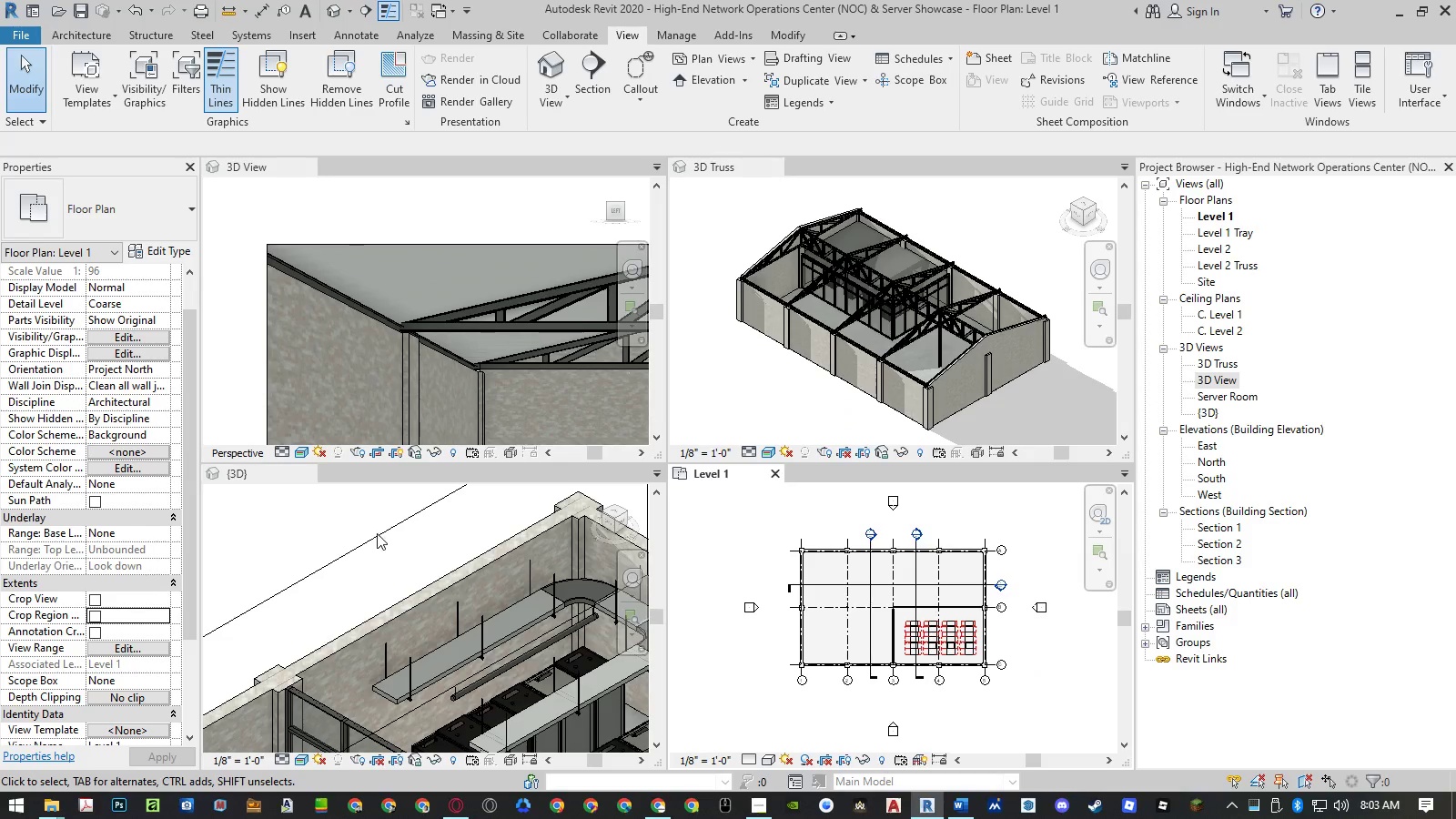 
middle_click([322, 519])
 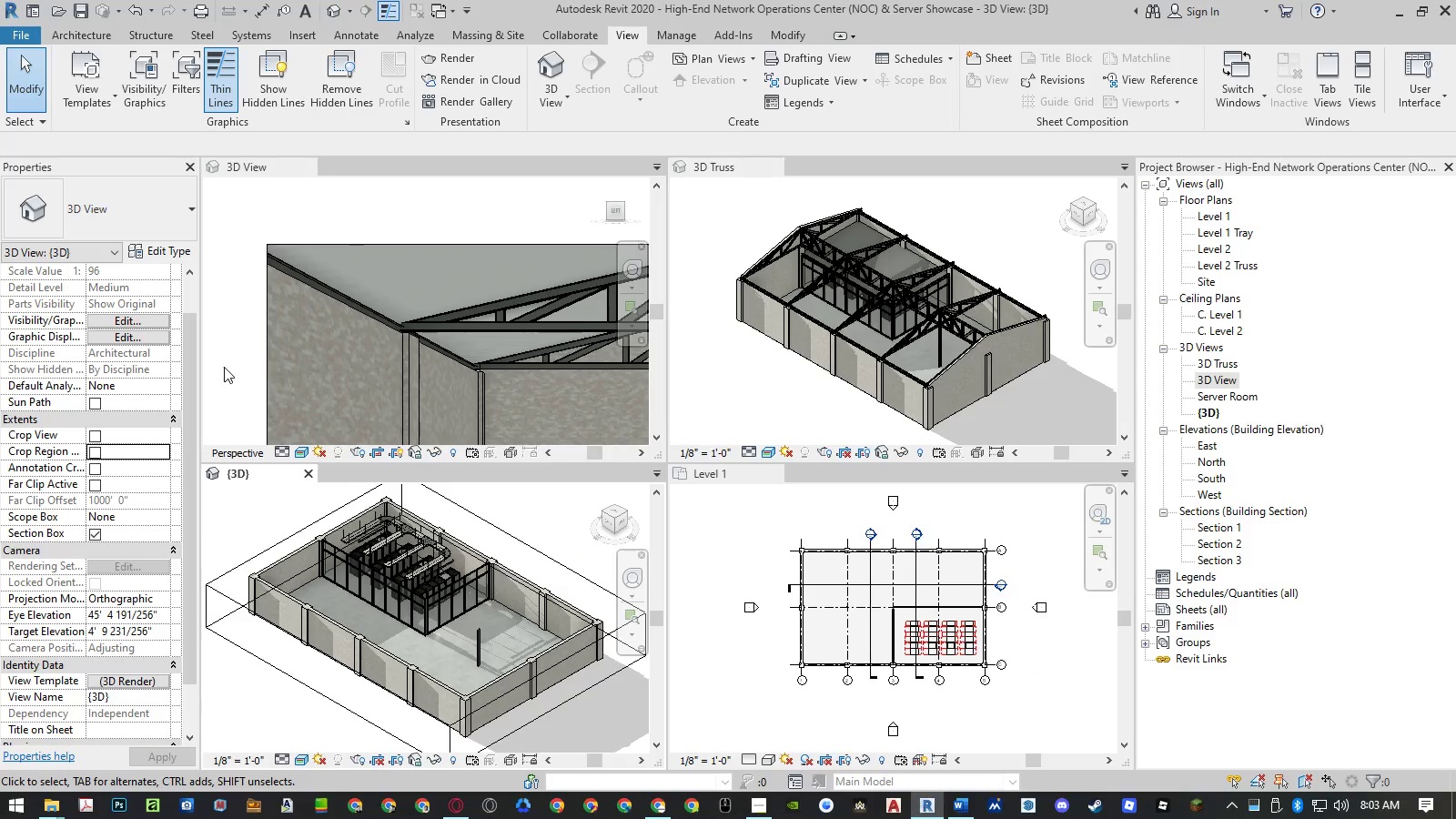 
double_click([221, 365])
 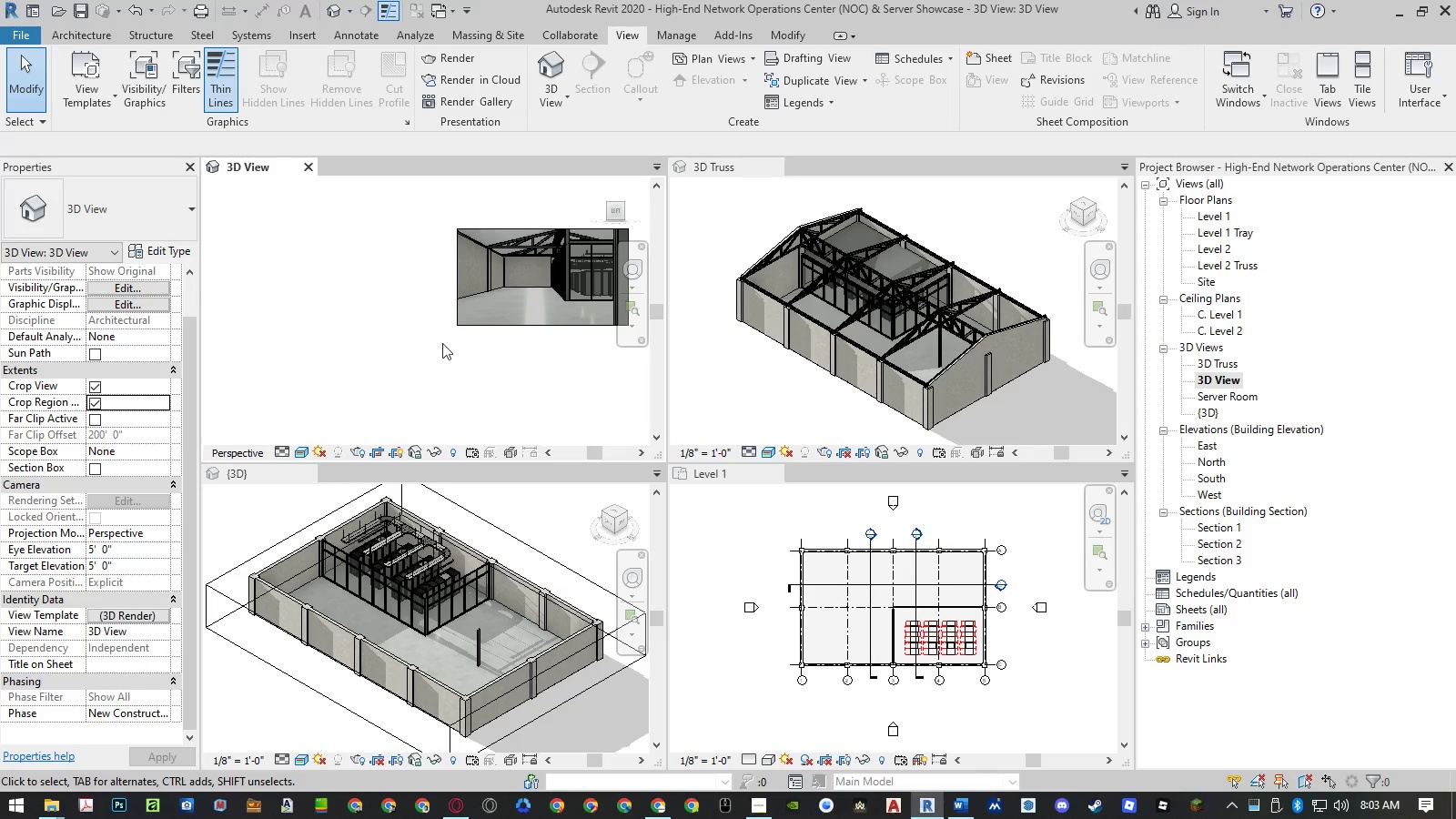 
scroll: coordinate [564, 265], scroll_direction: up, amount: 5.0
 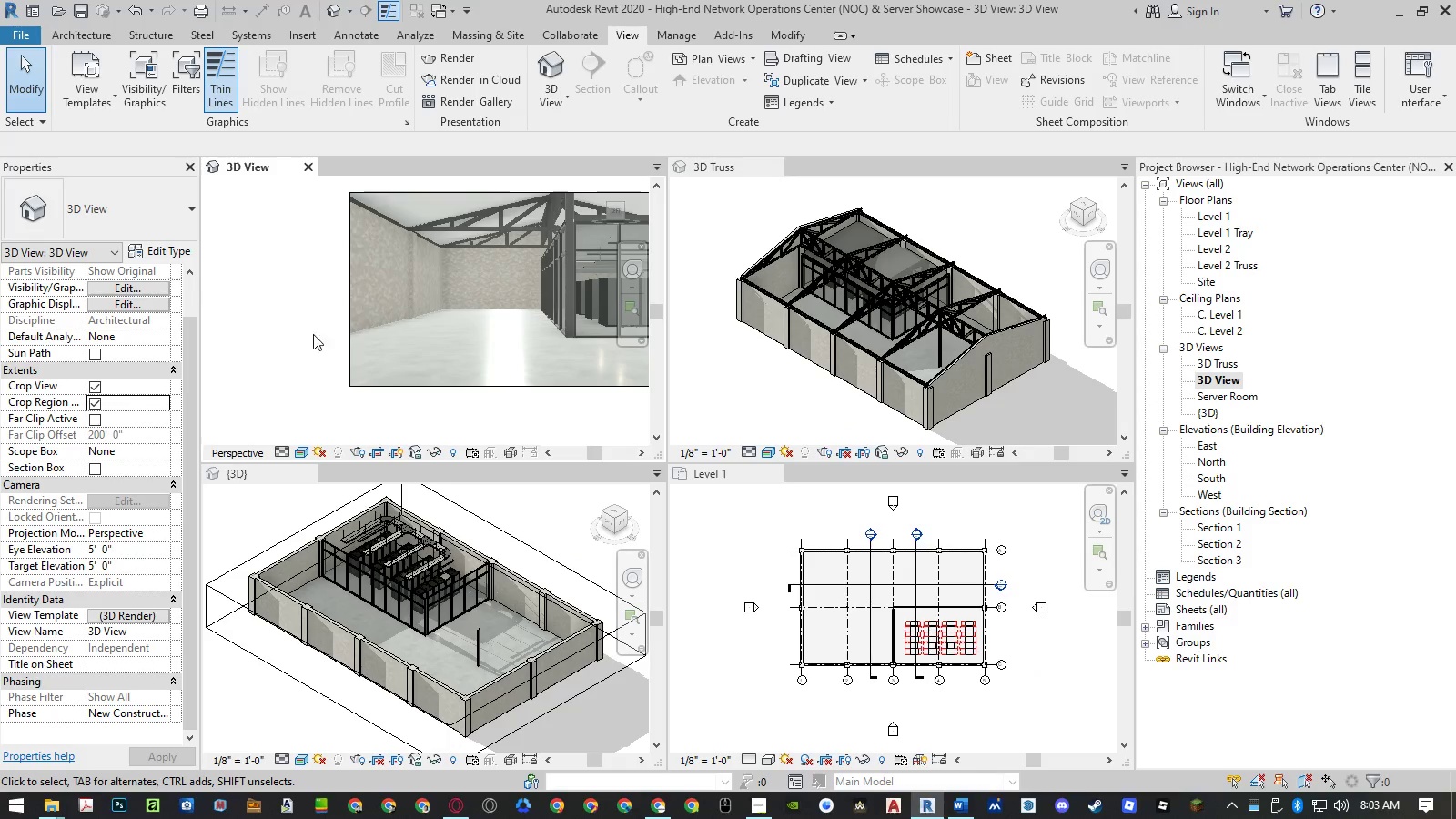 
scroll: coordinate [290, 338], scroll_direction: down, amount: 2.0
 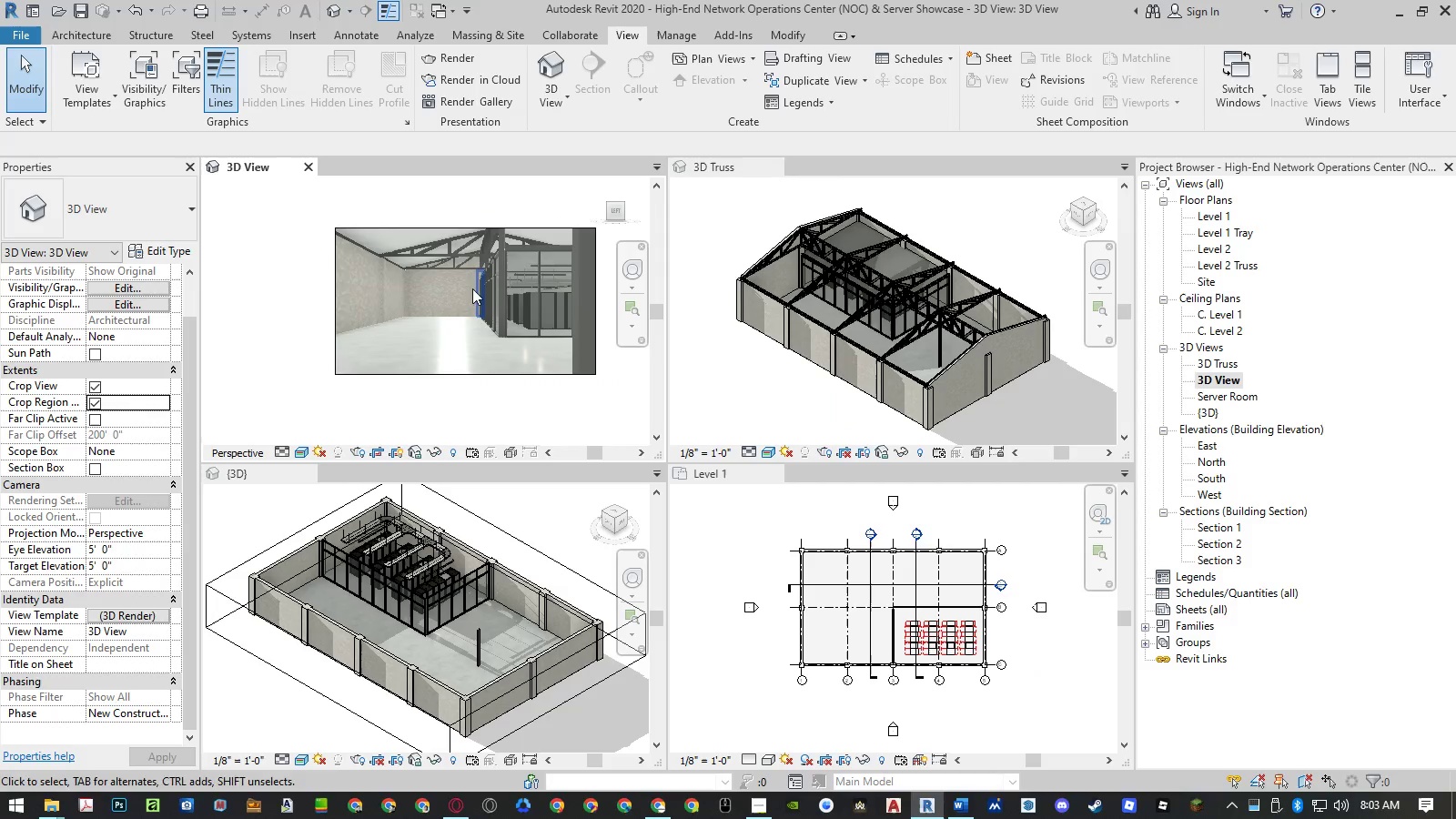 
scroll: coordinate [500, 266], scroll_direction: up, amount: 3.0
 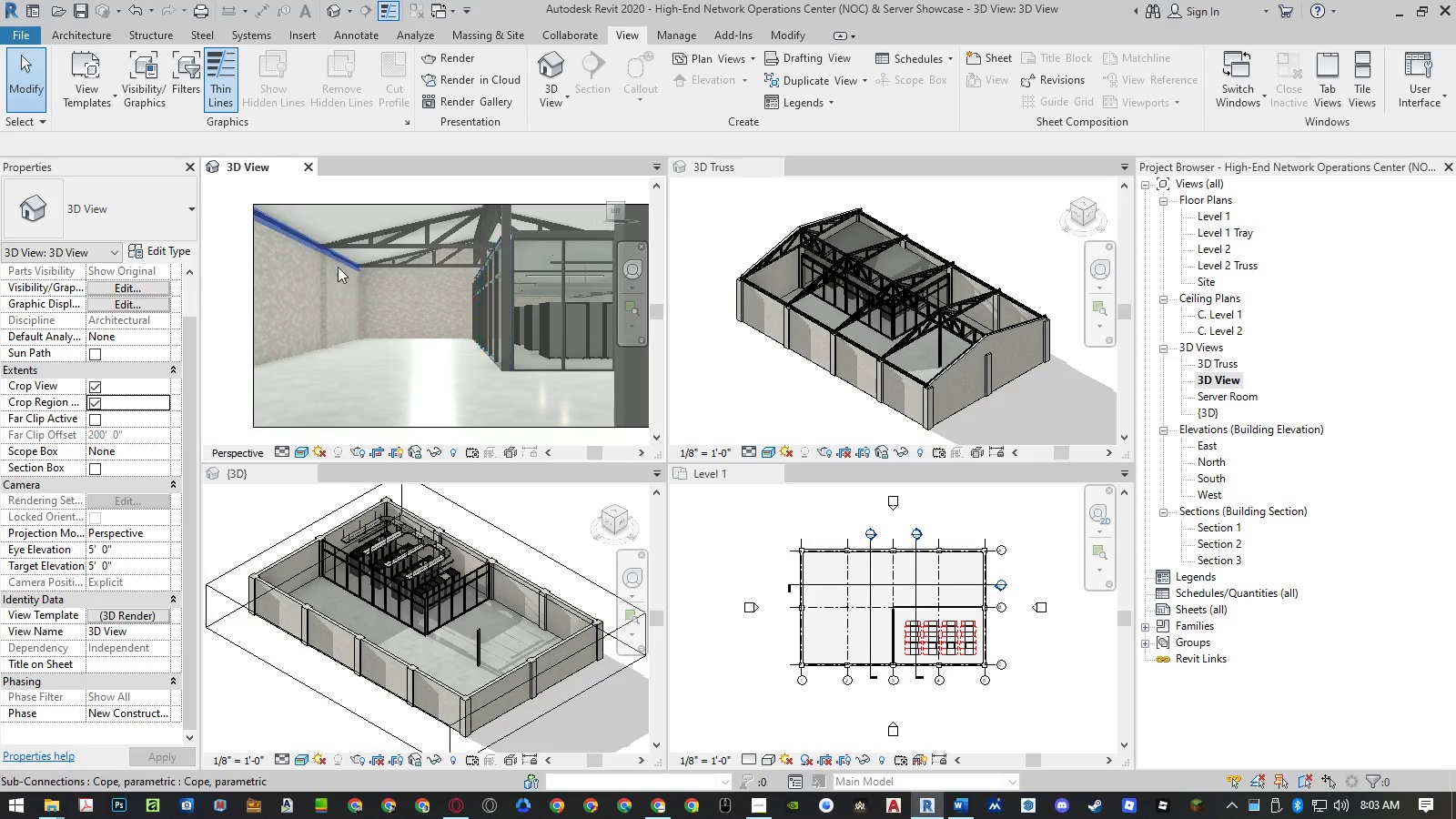 
scroll: coordinate [329, 269], scroll_direction: down, amount: 1.0
 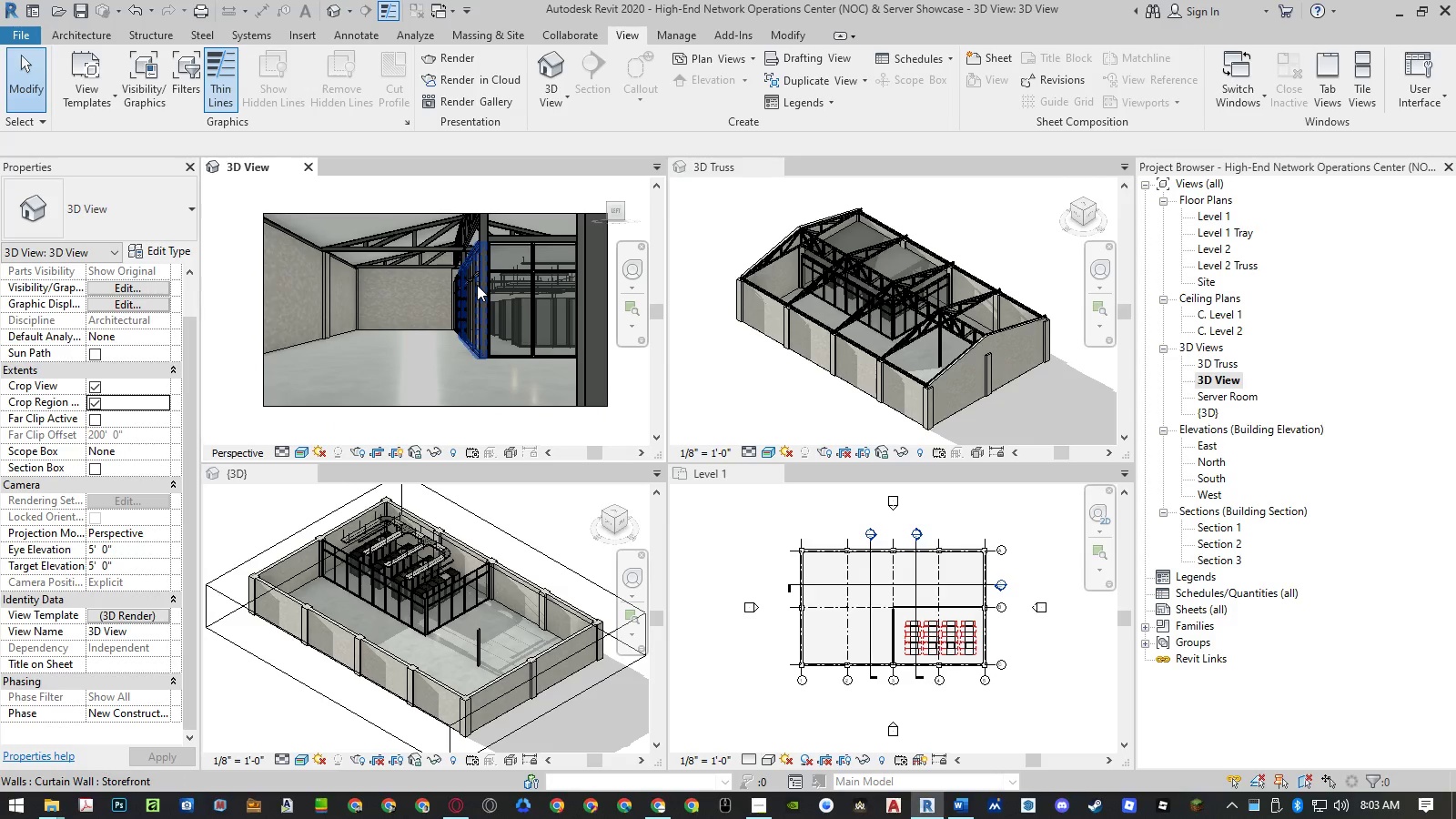 
scroll: coordinate [477, 285], scroll_direction: up, amount: 1.0
 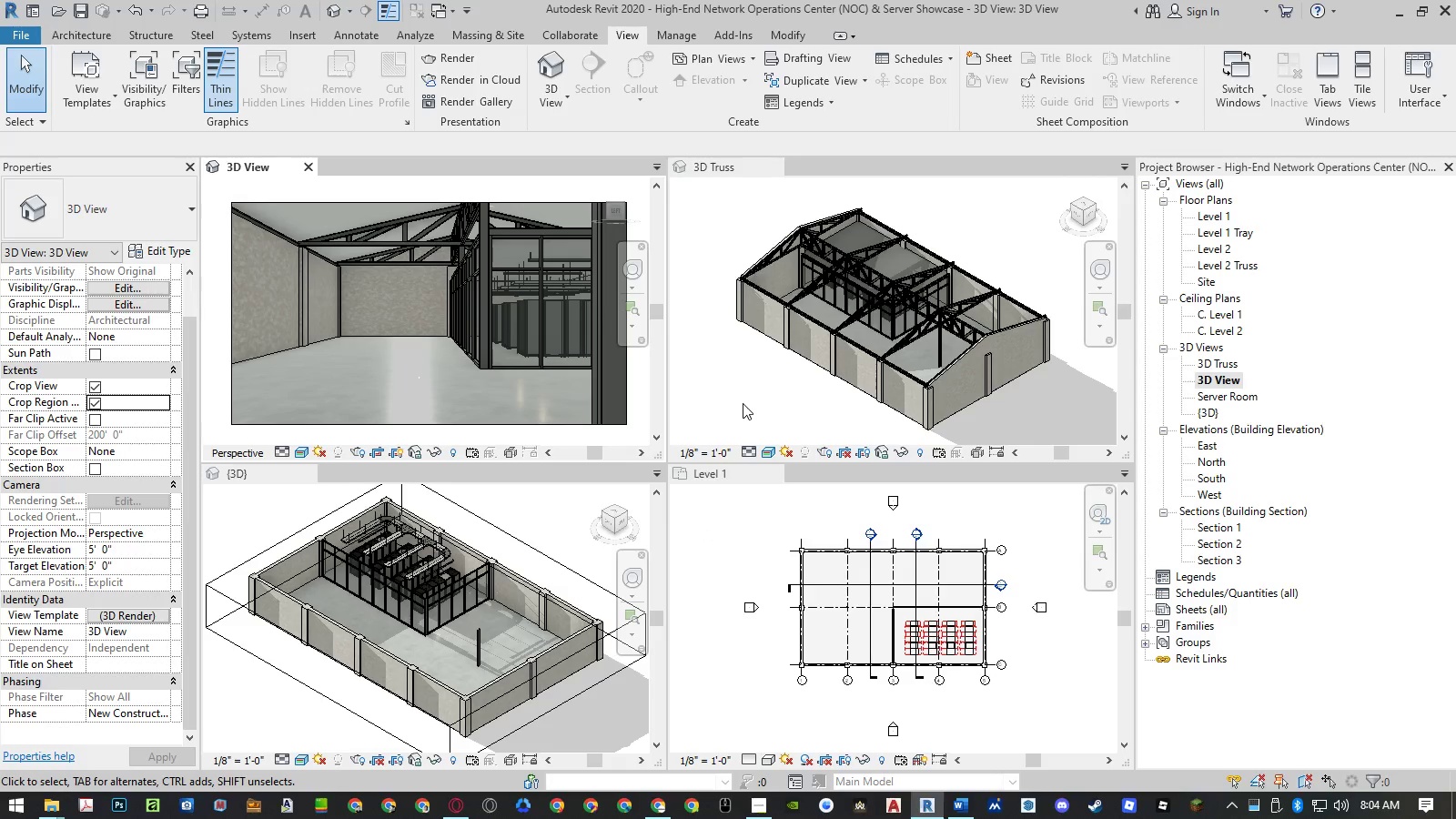 
left_click([744, 402])
 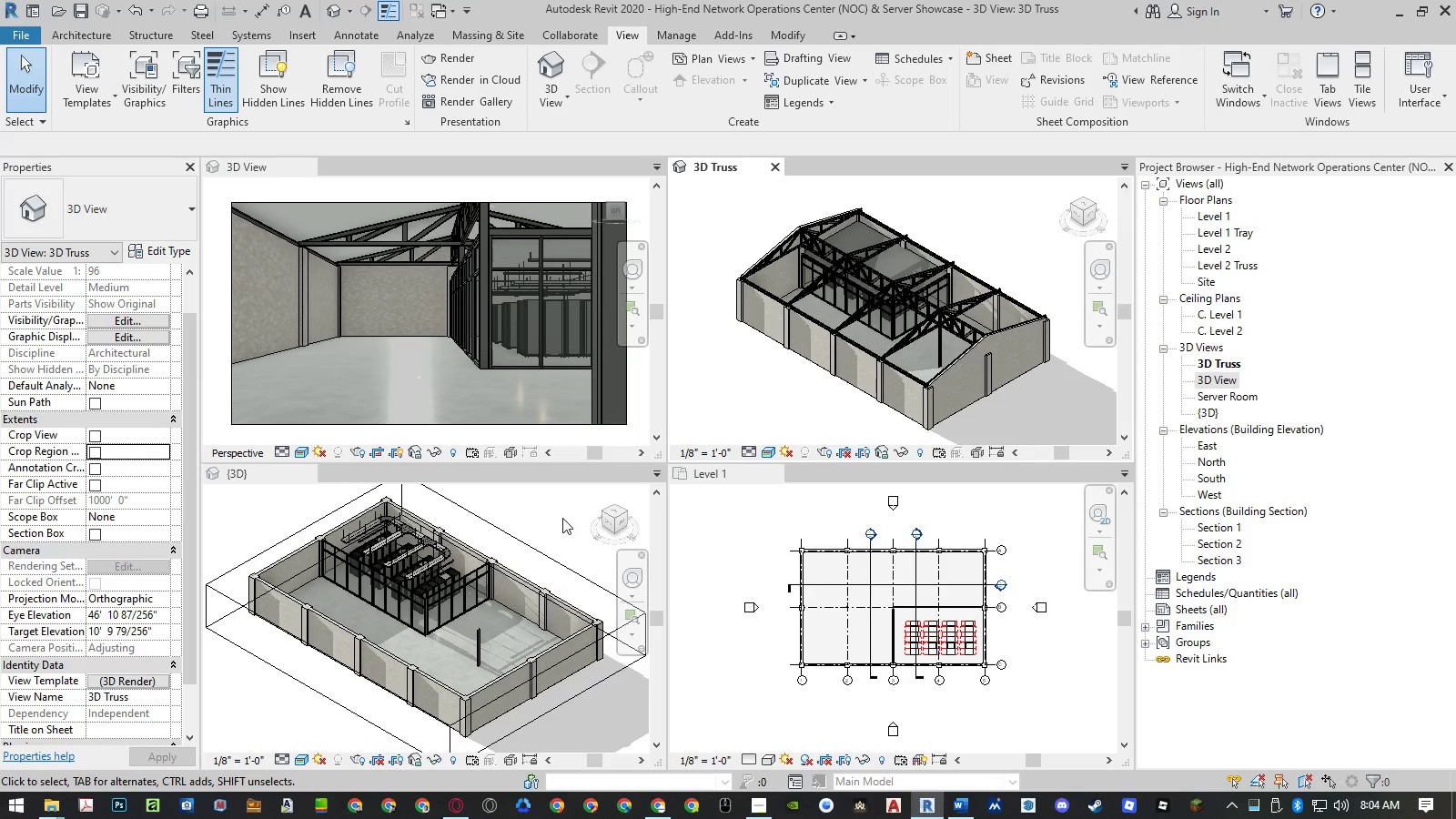 
double_click([742, 548])
 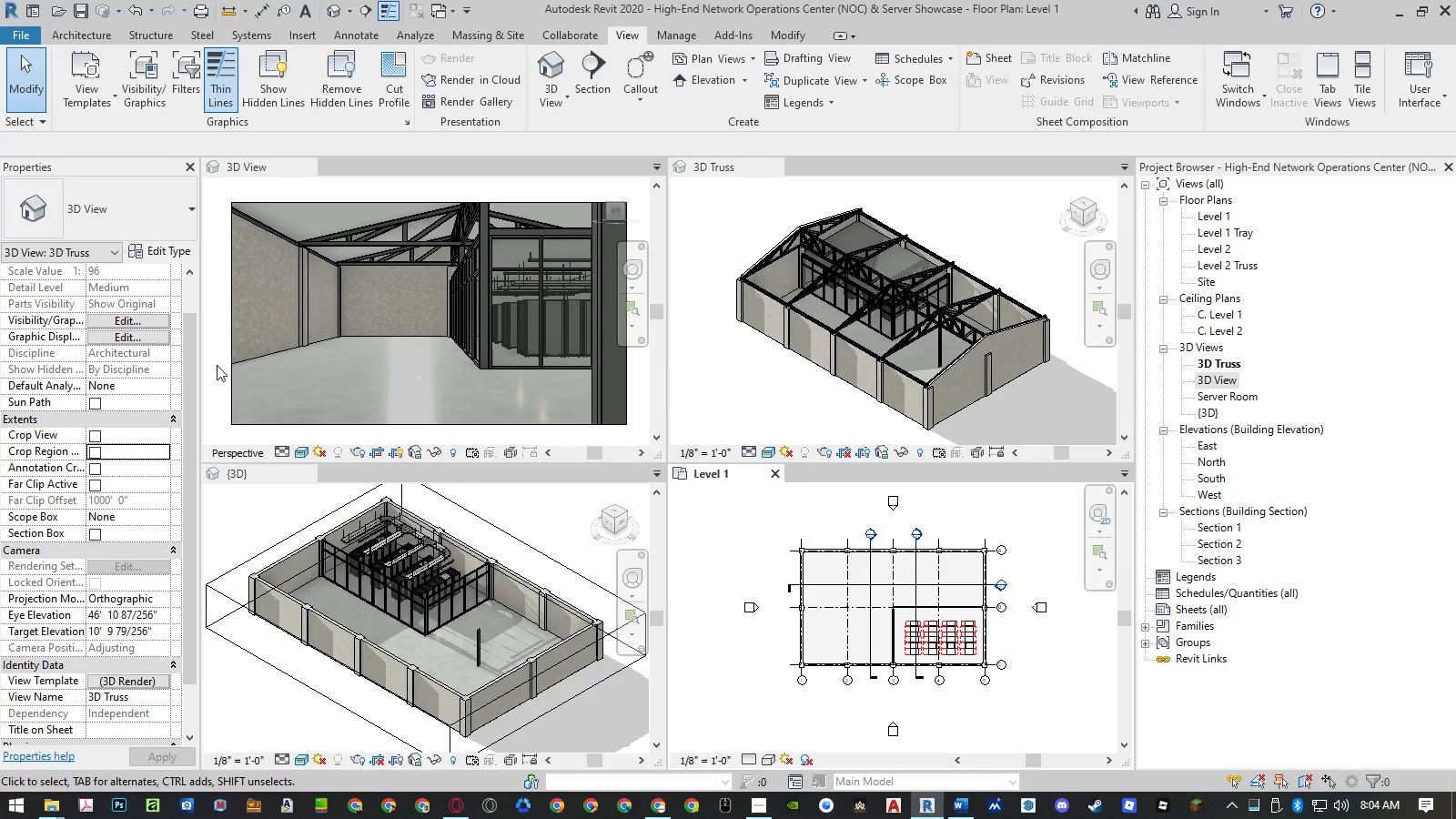 
left_click([217, 365])
 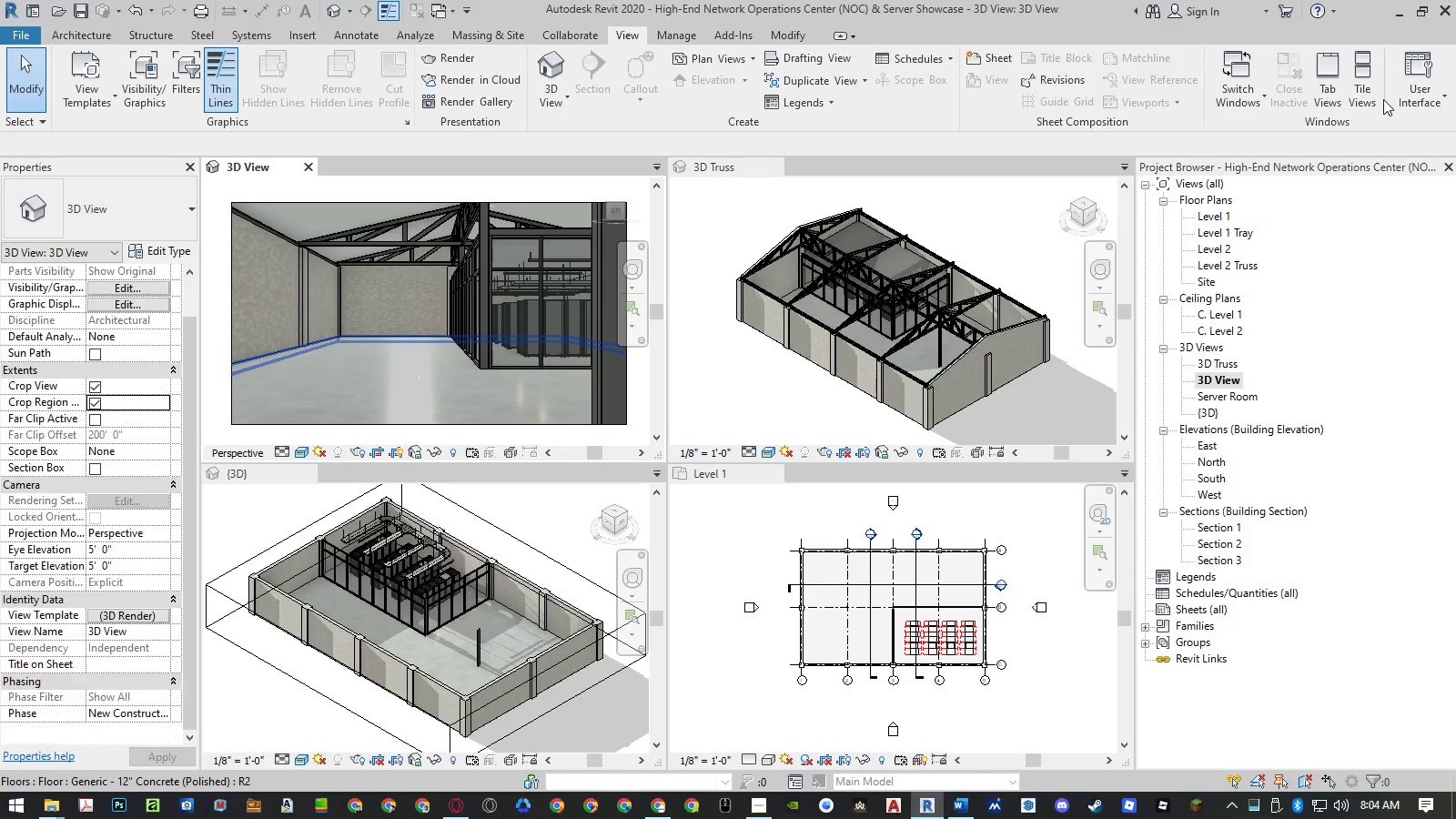 
double_click([1361, 102])
 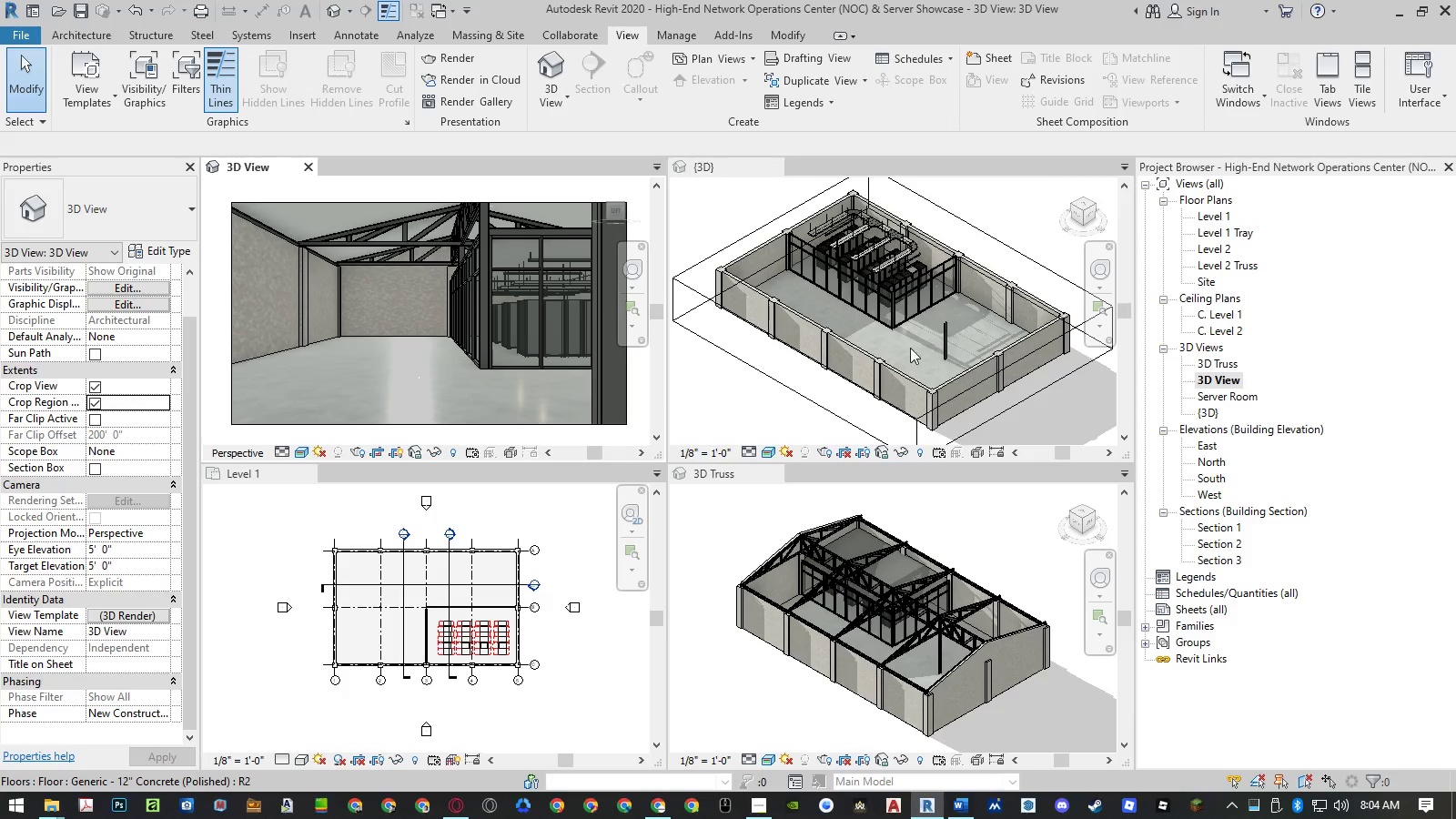 
double_click([709, 380])
 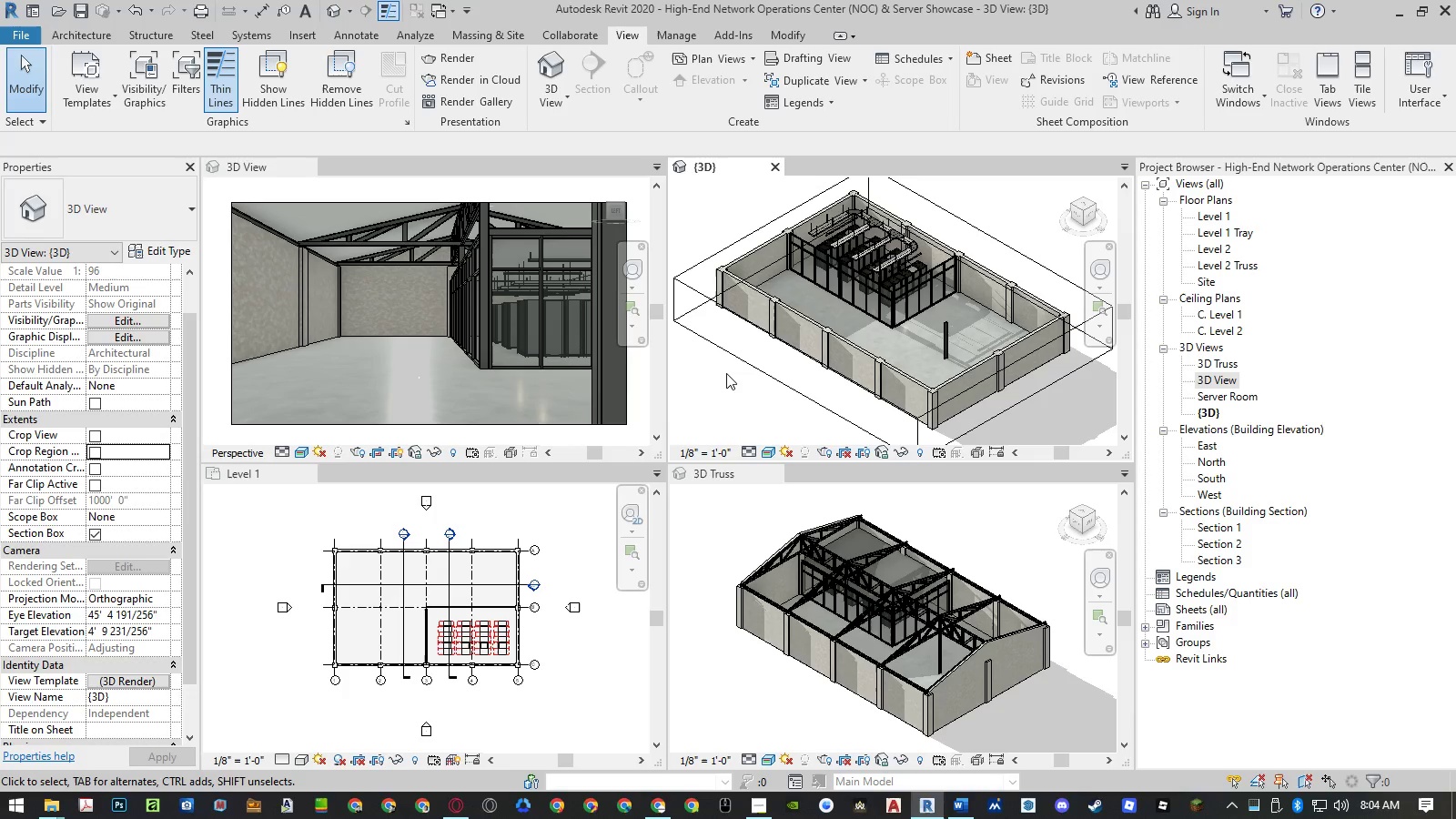 
scroll: coordinate [726, 373], scroll_direction: down, amount: 1.0
 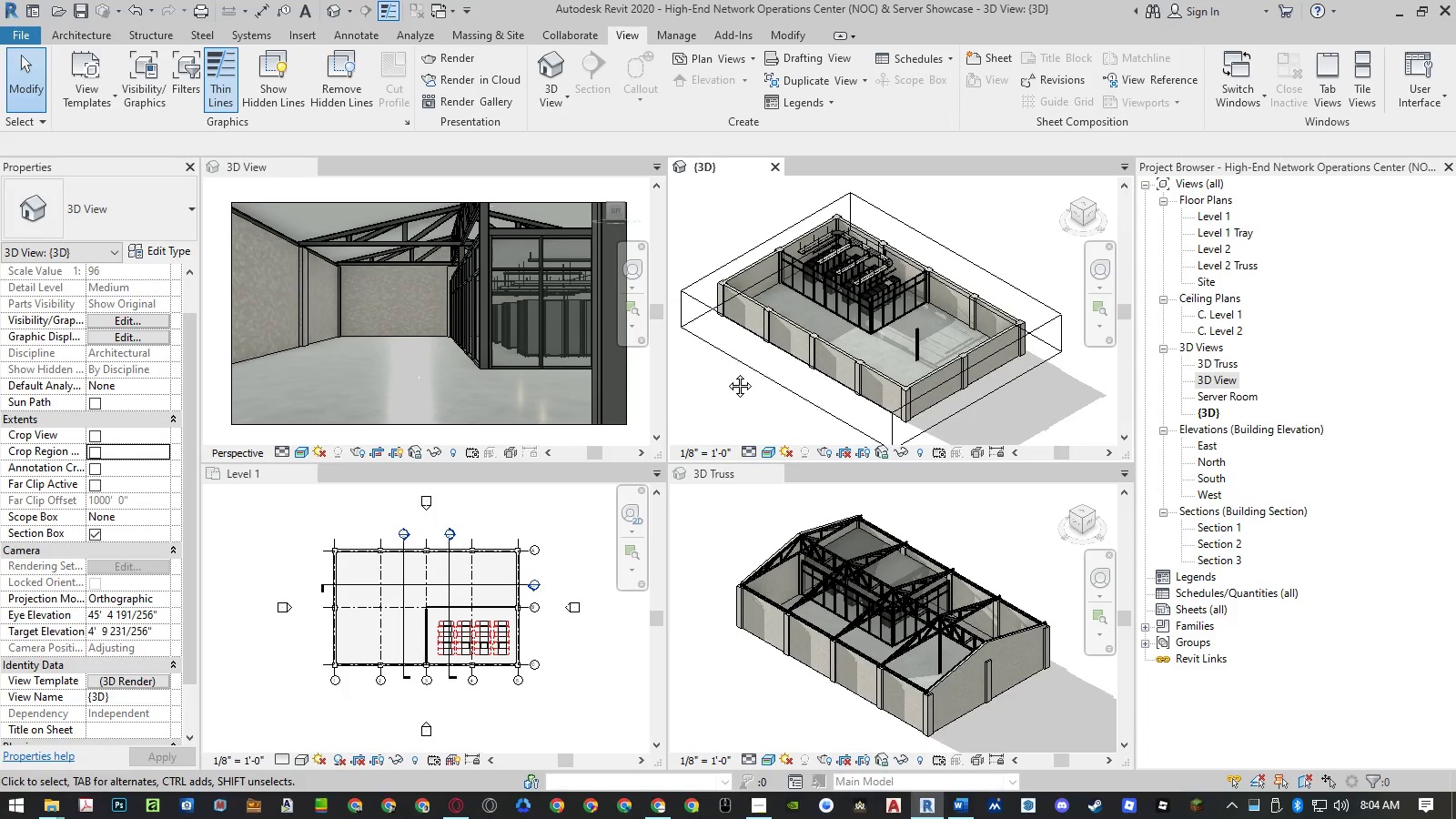 
double_click([726, 372])
 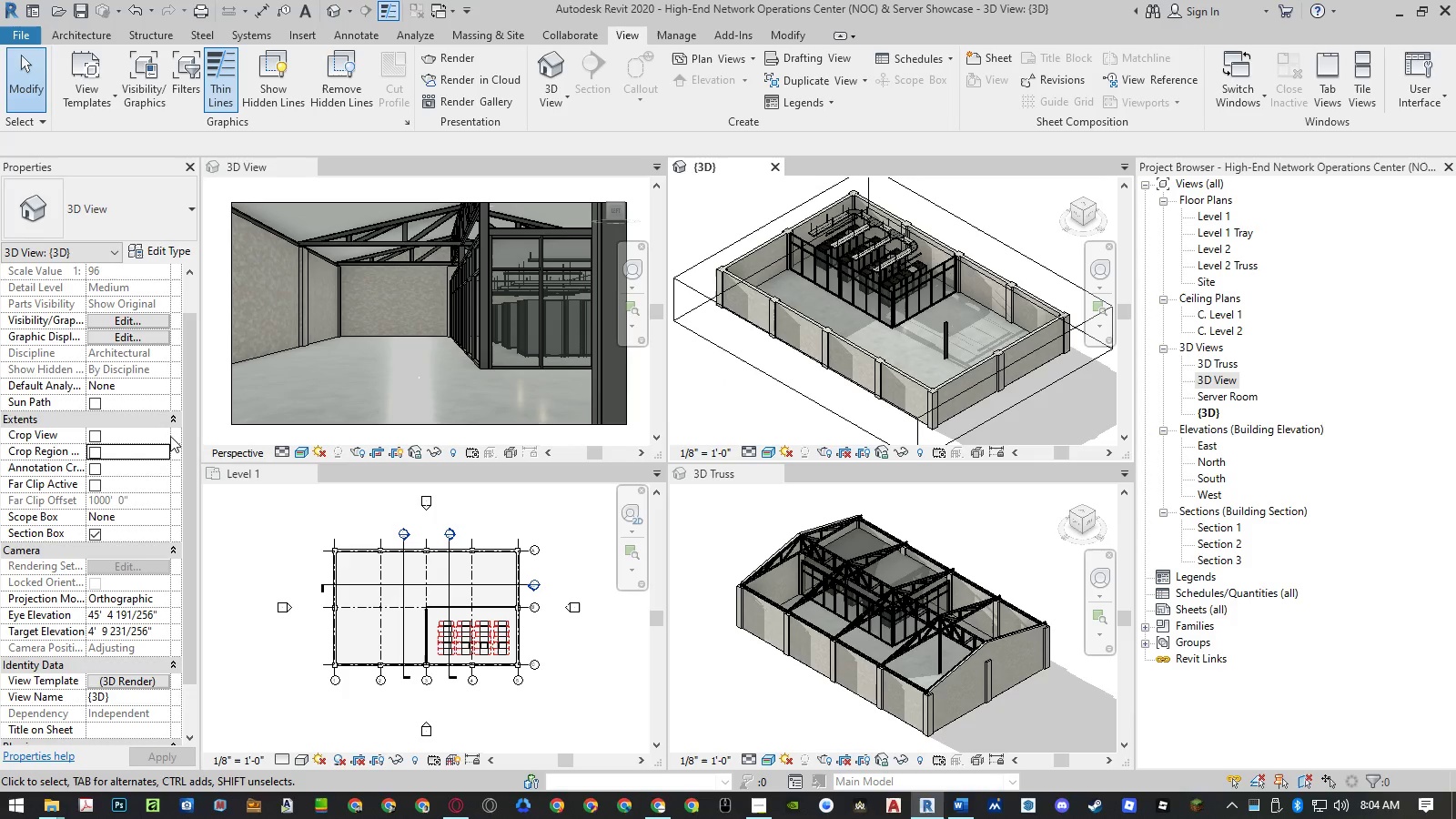 
left_click([92, 538])
 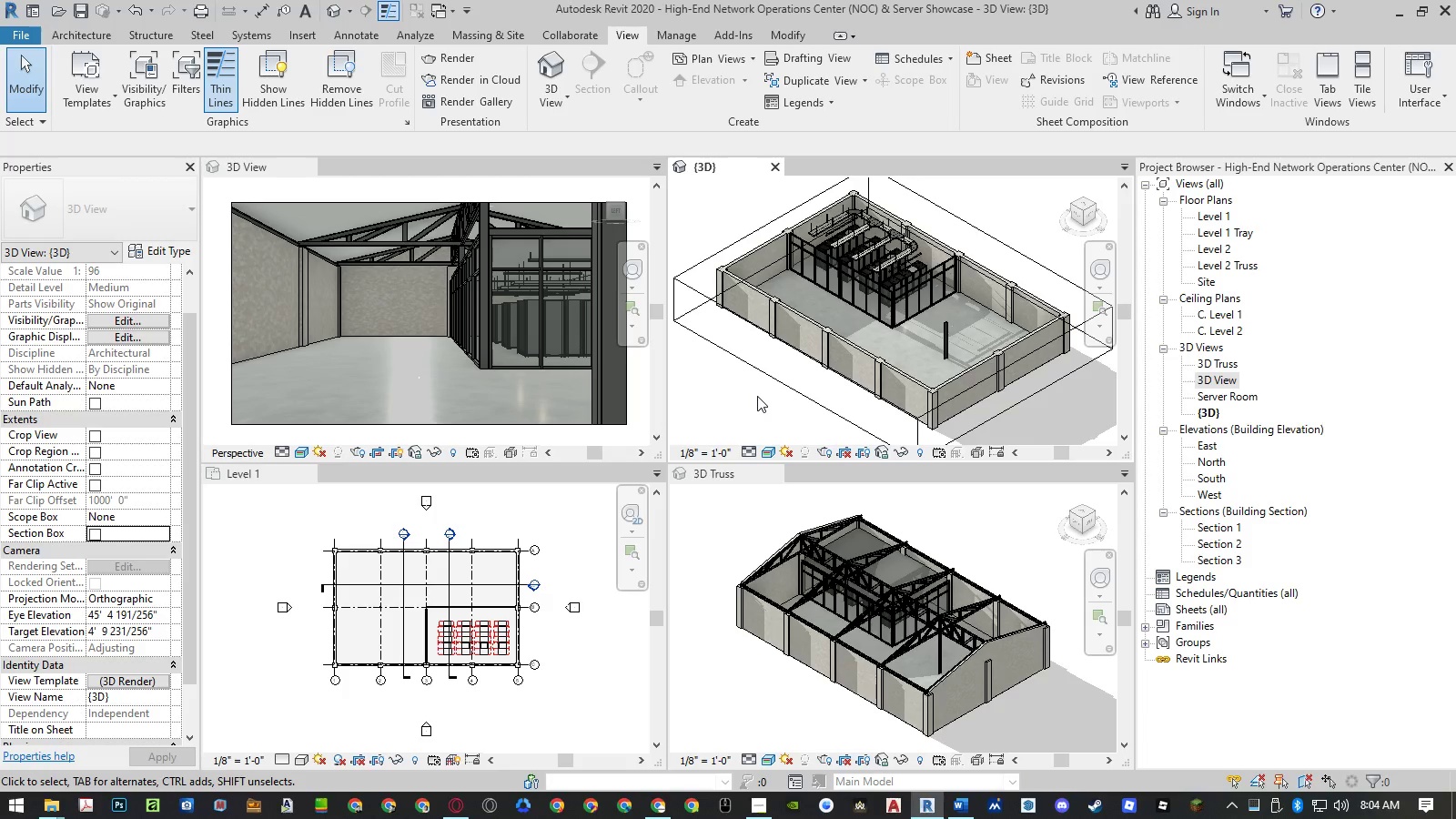 
left_click([757, 396])
 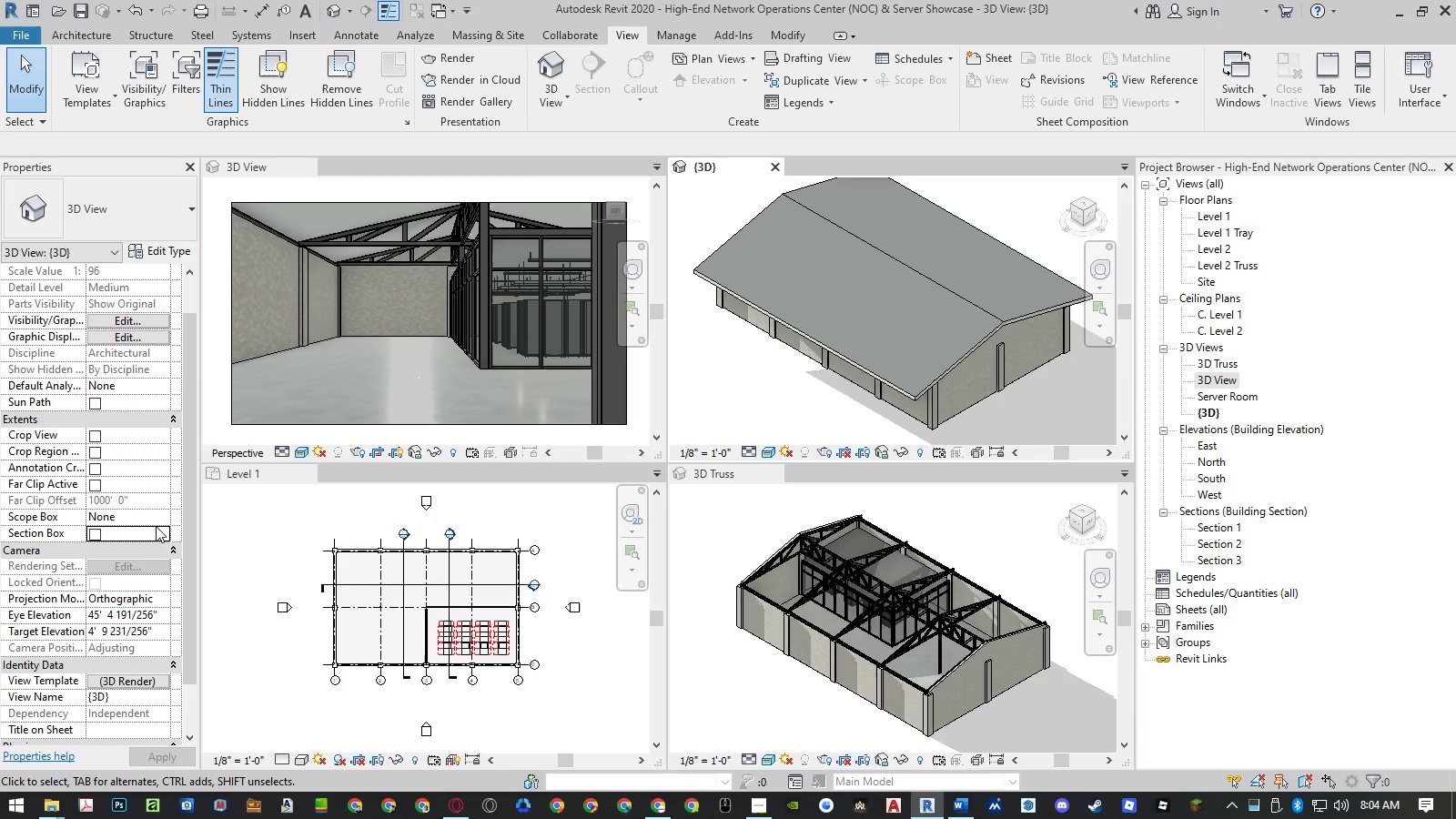 
left_click([101, 535])
 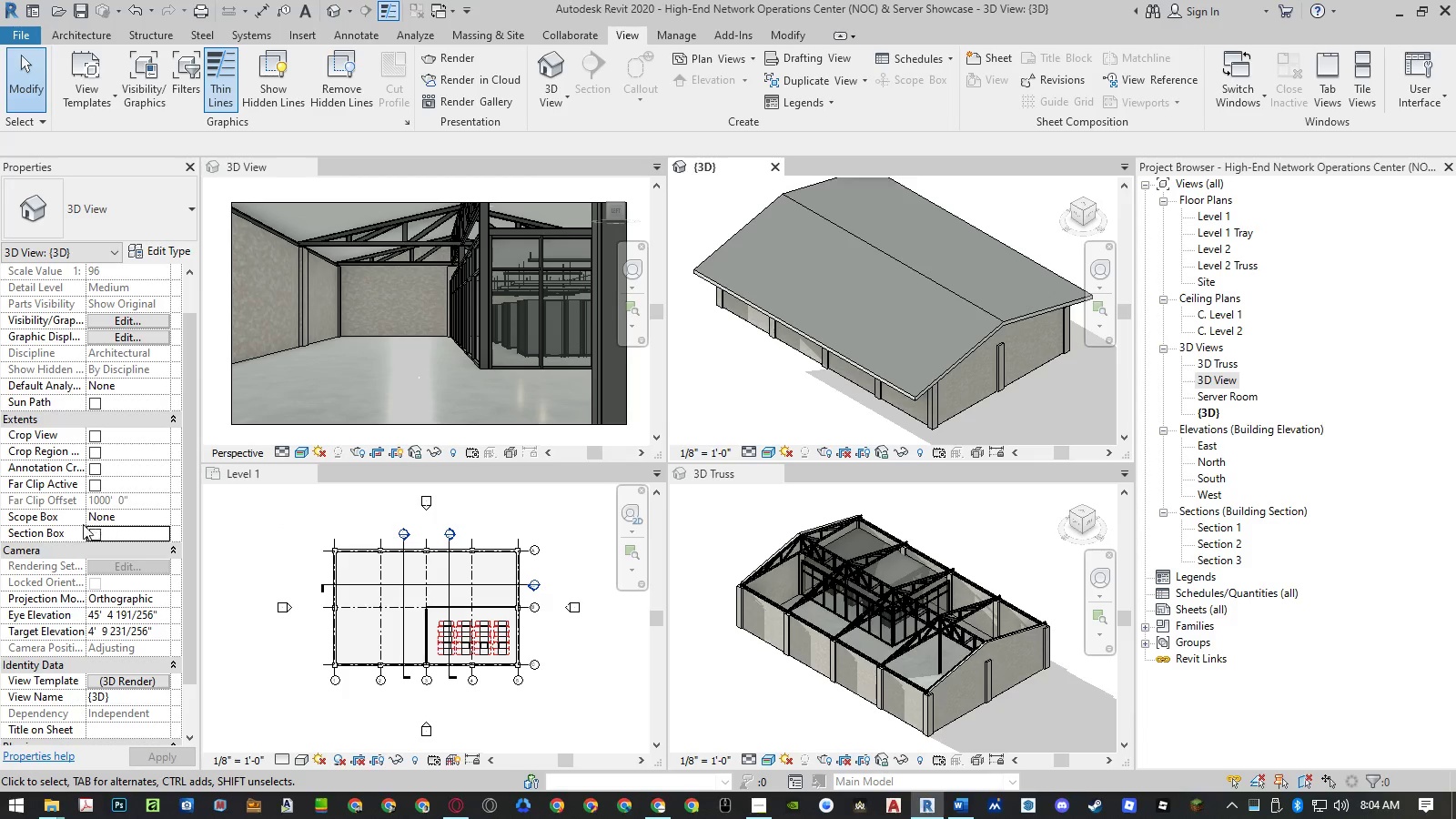 
left_click([91, 531])
 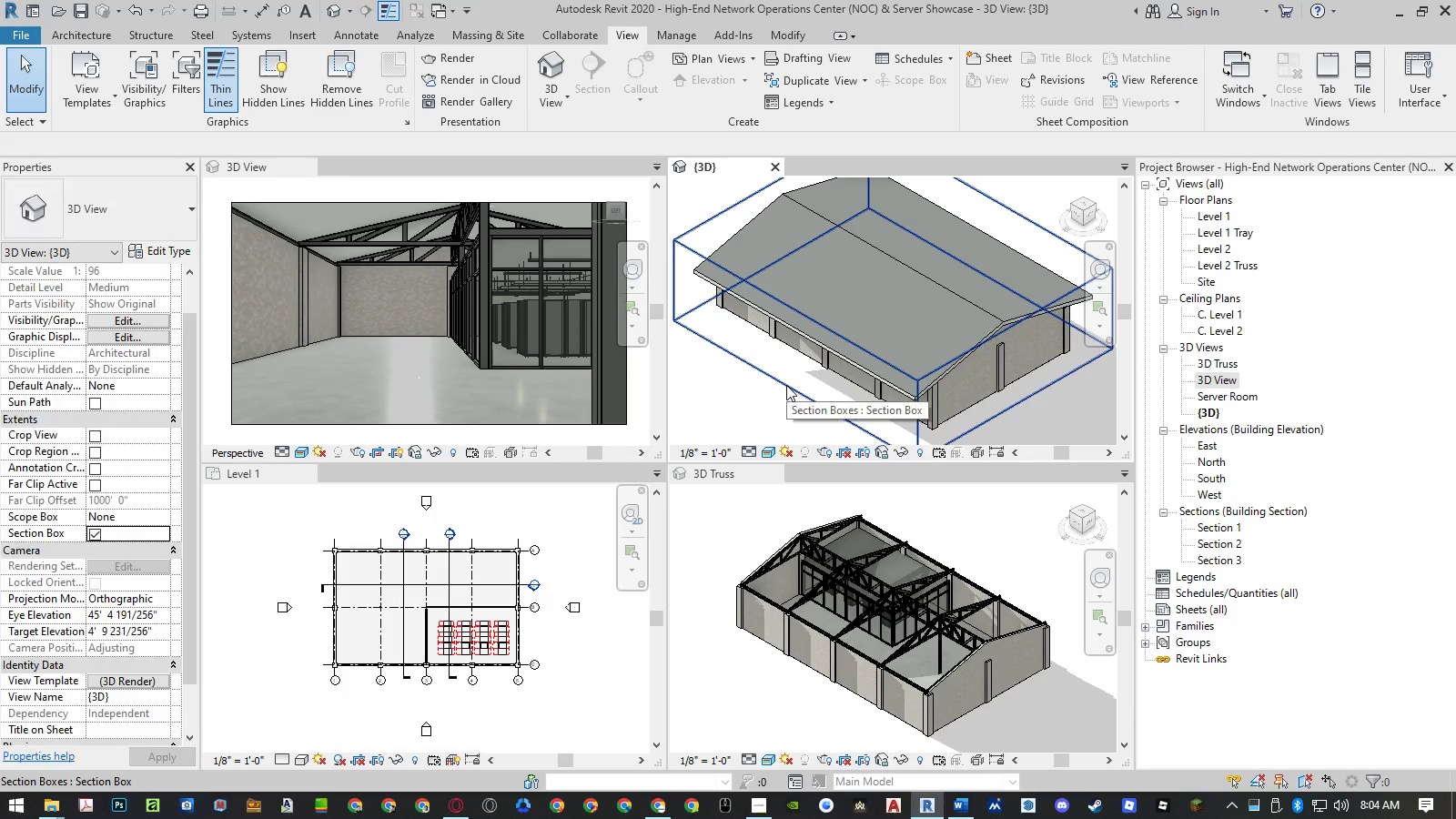 
left_click([727, 399])
 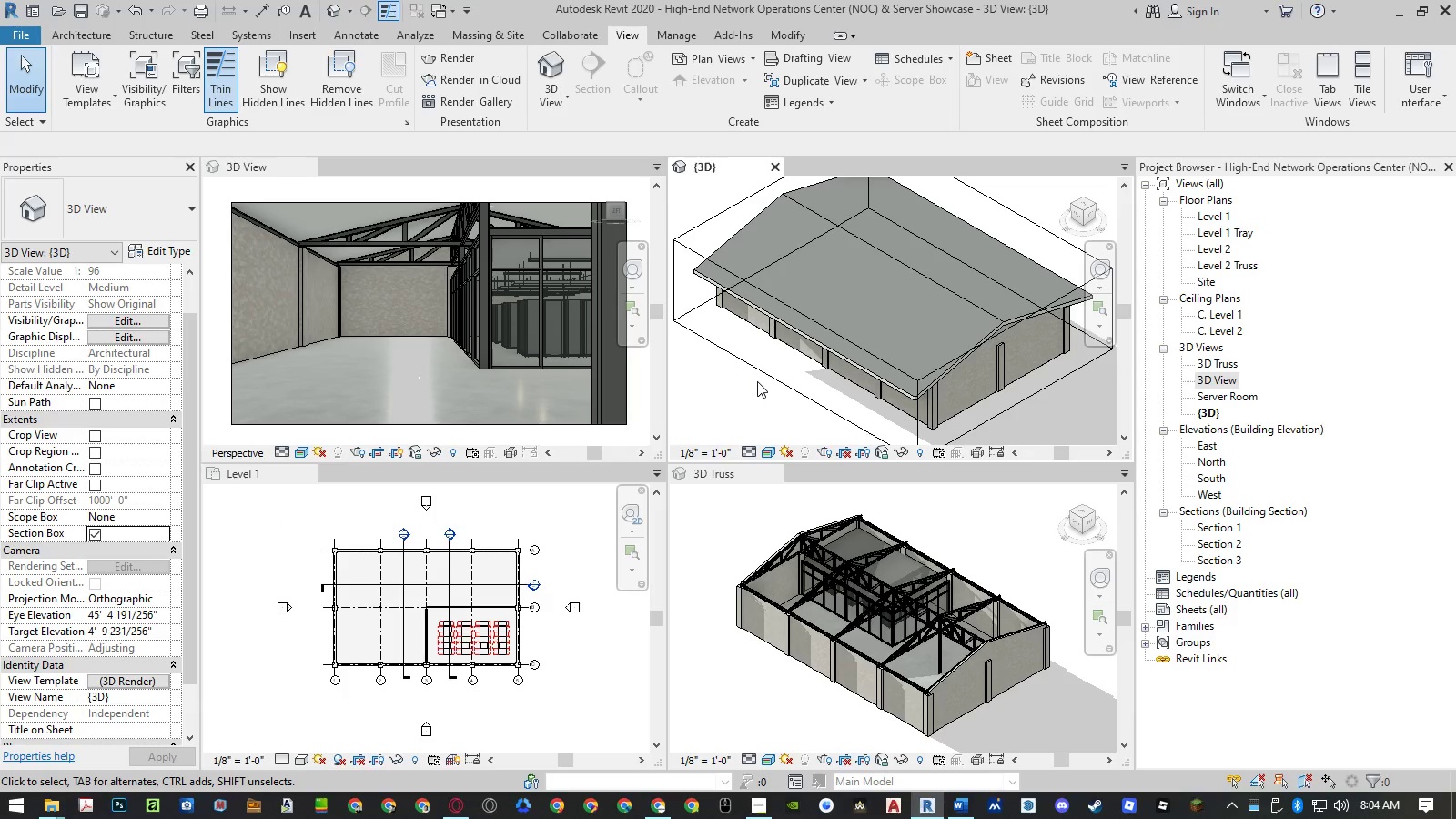 
key(Control+ControlLeft)
 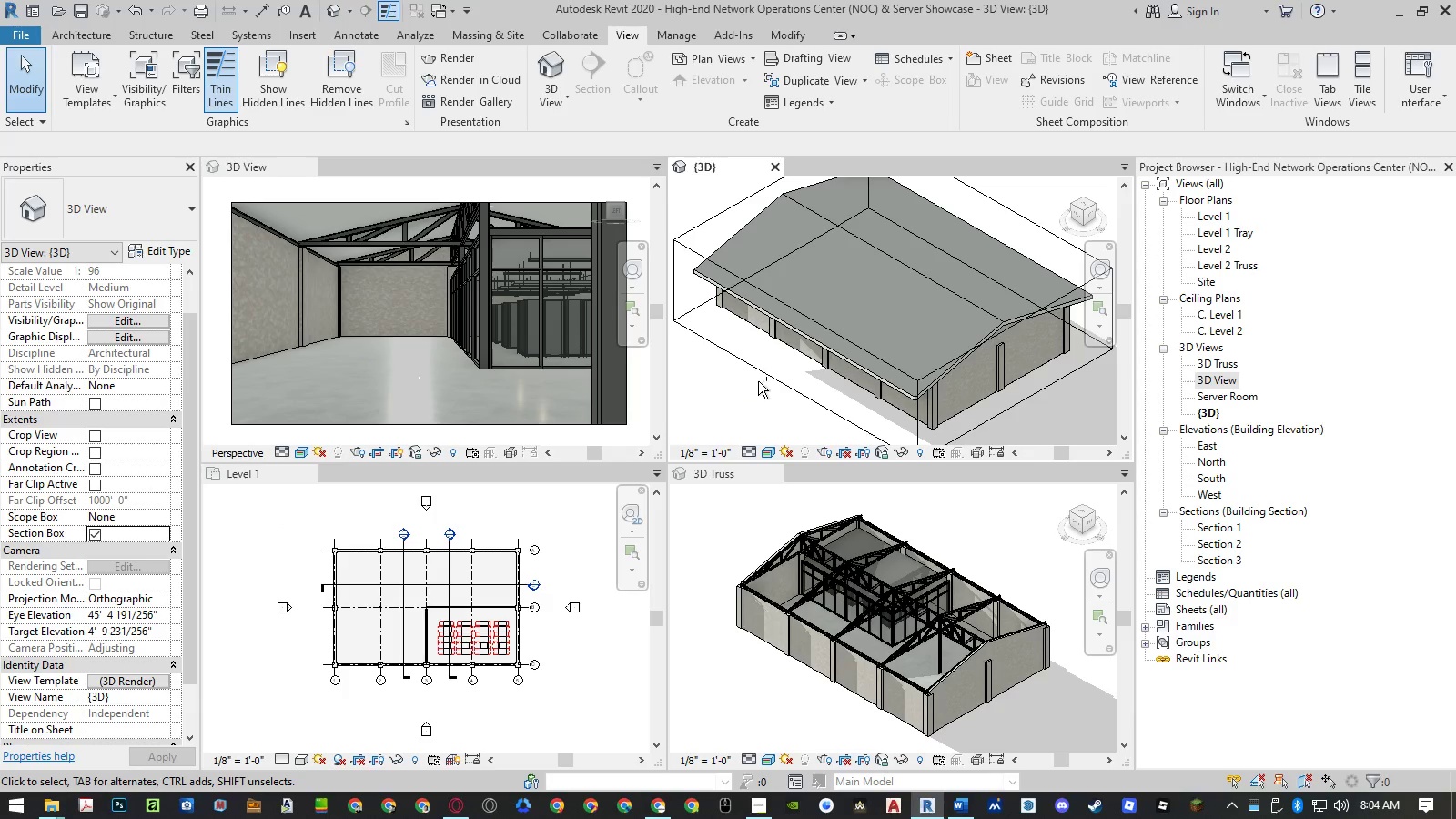 
key(Control+Z)
 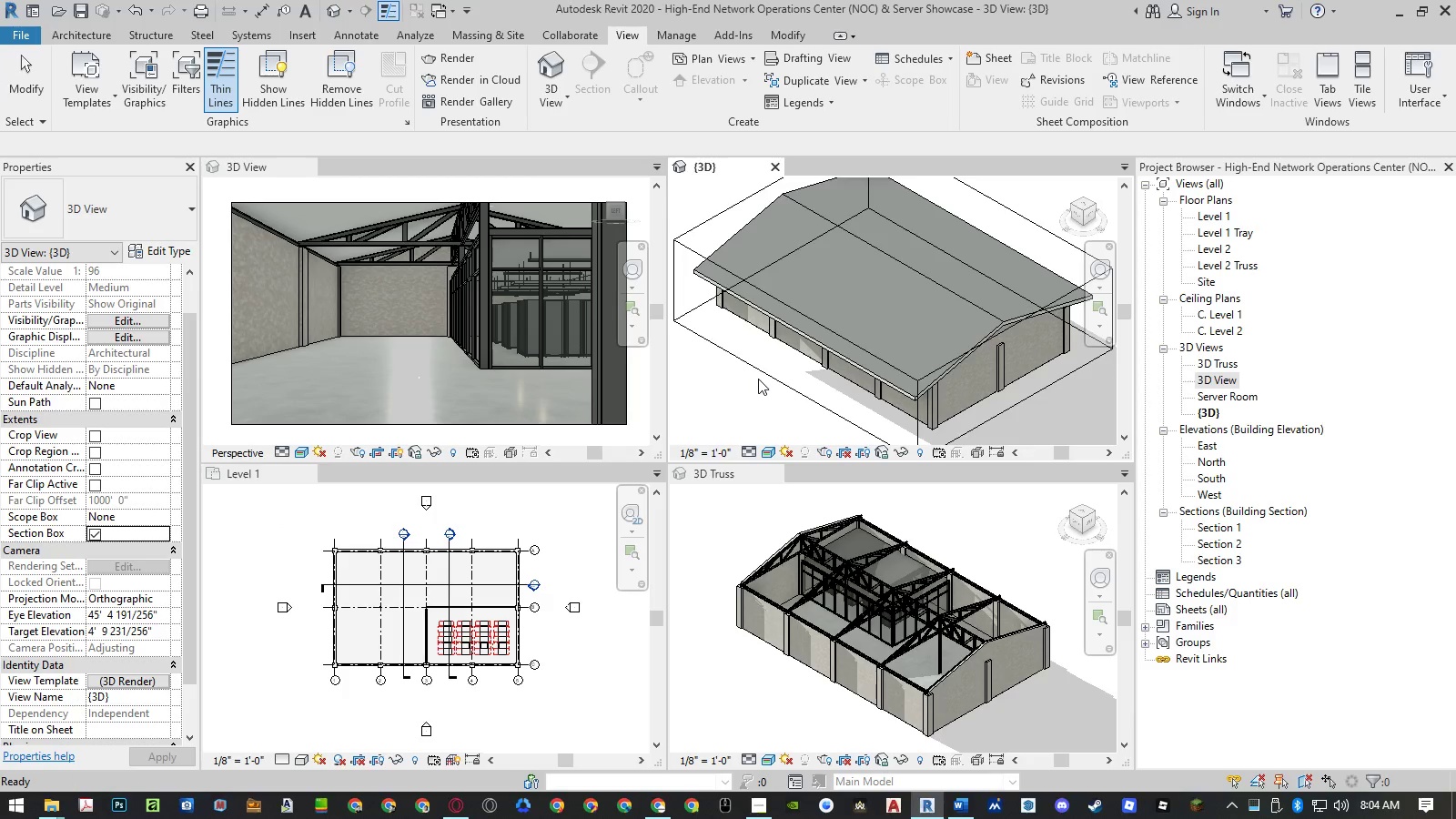 
key(Control+Z)
 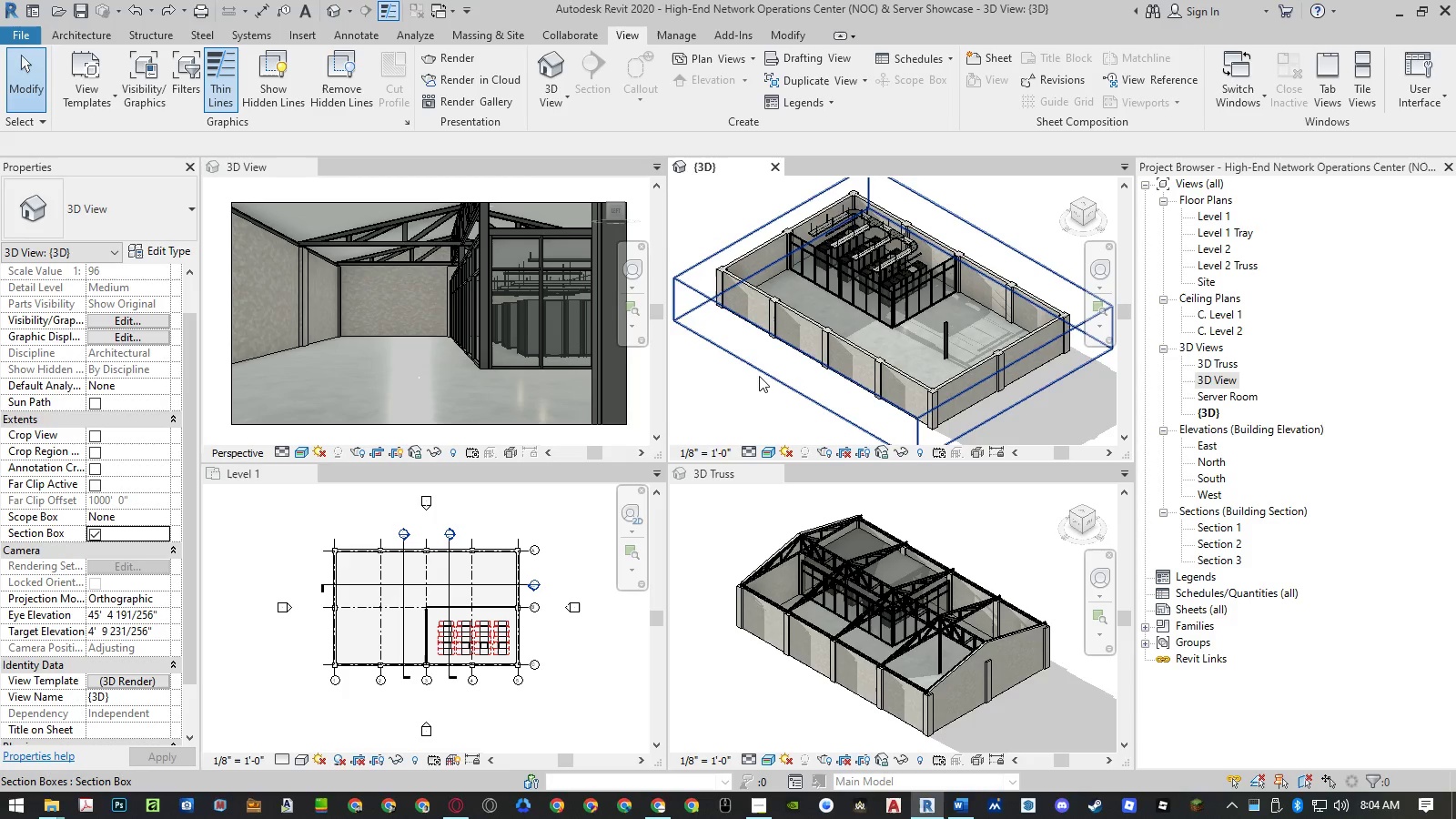 
left_click([759, 376])
 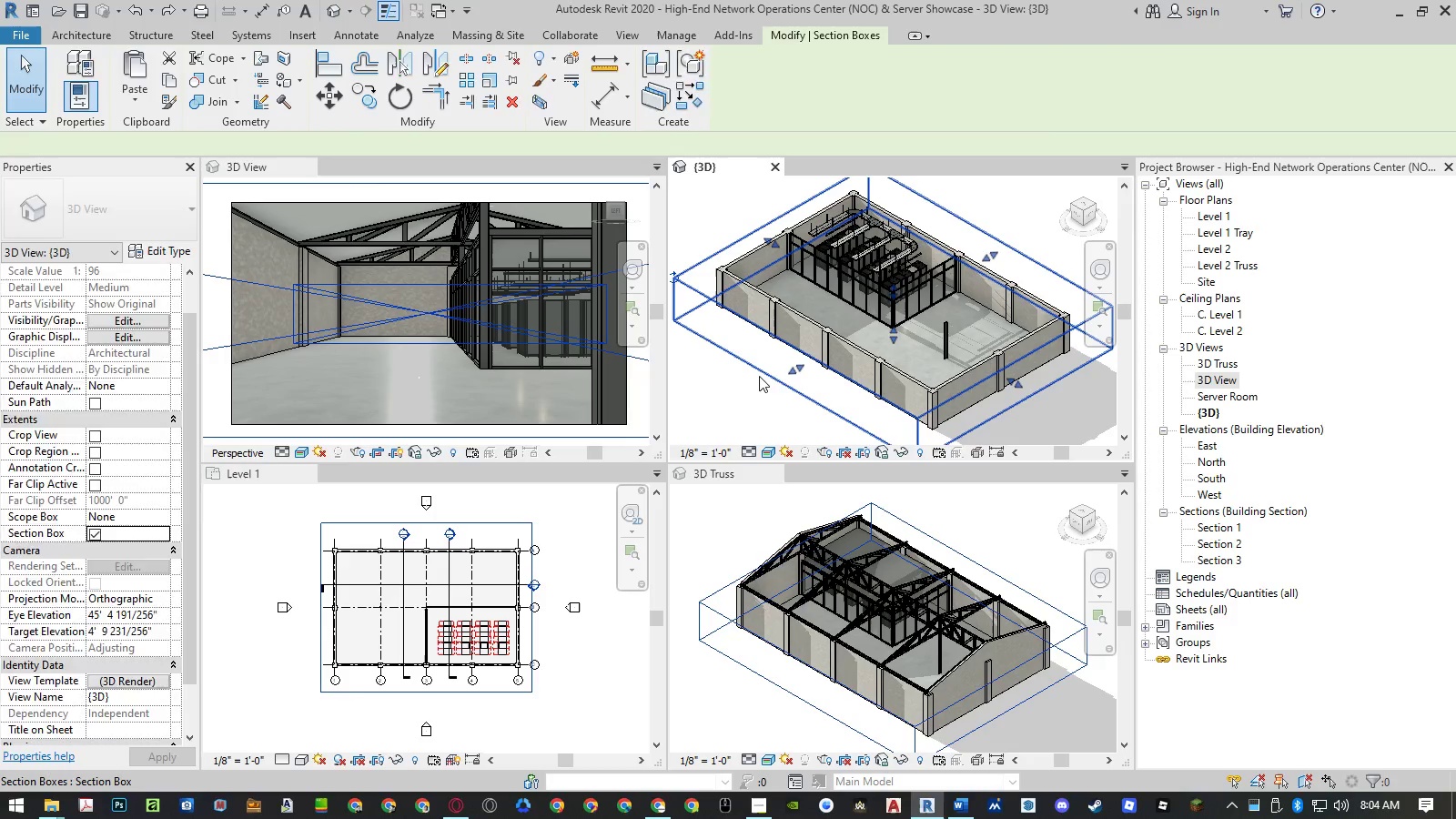 
right_click([759, 376])
 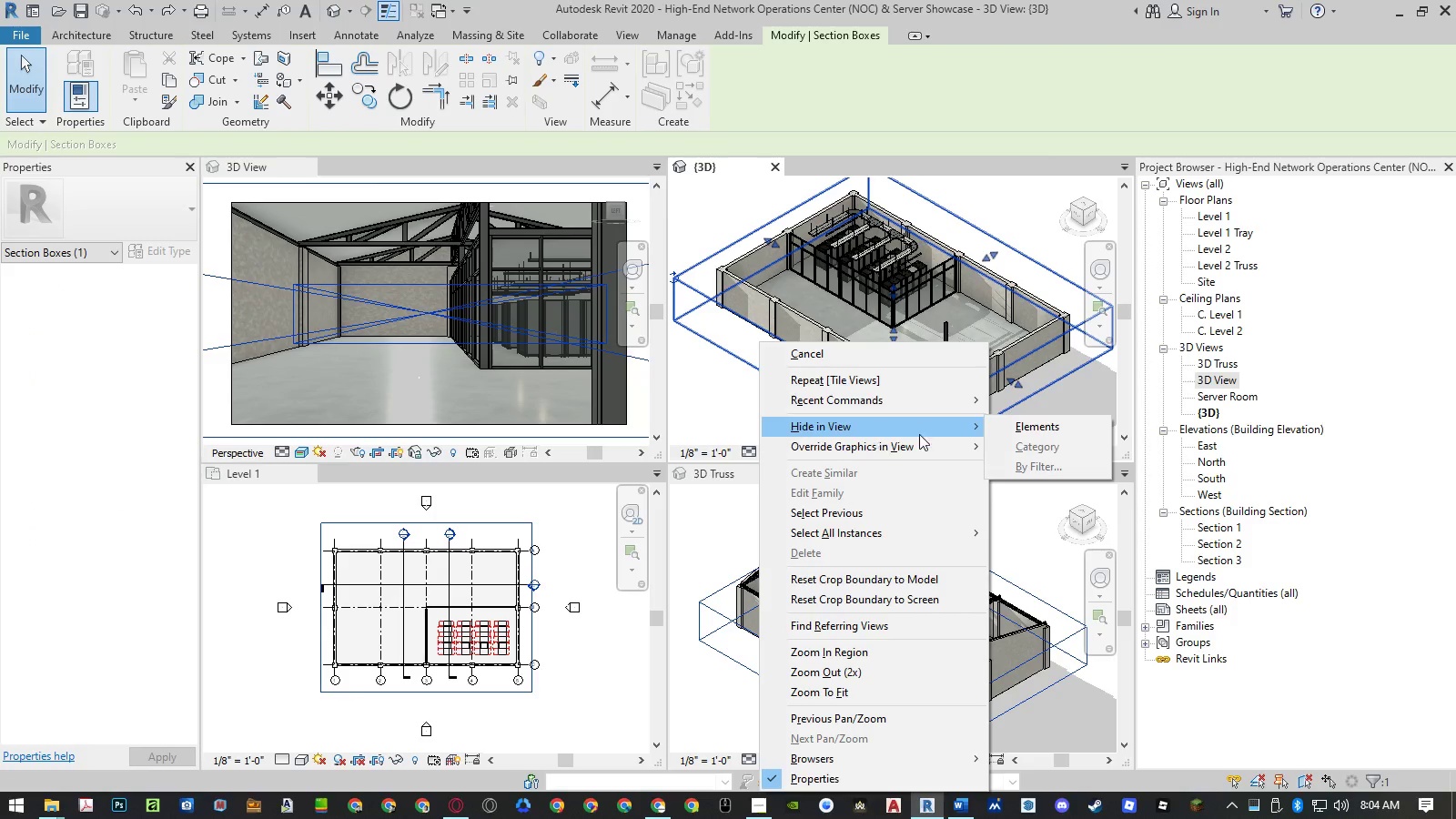 
left_click([1038, 427])
 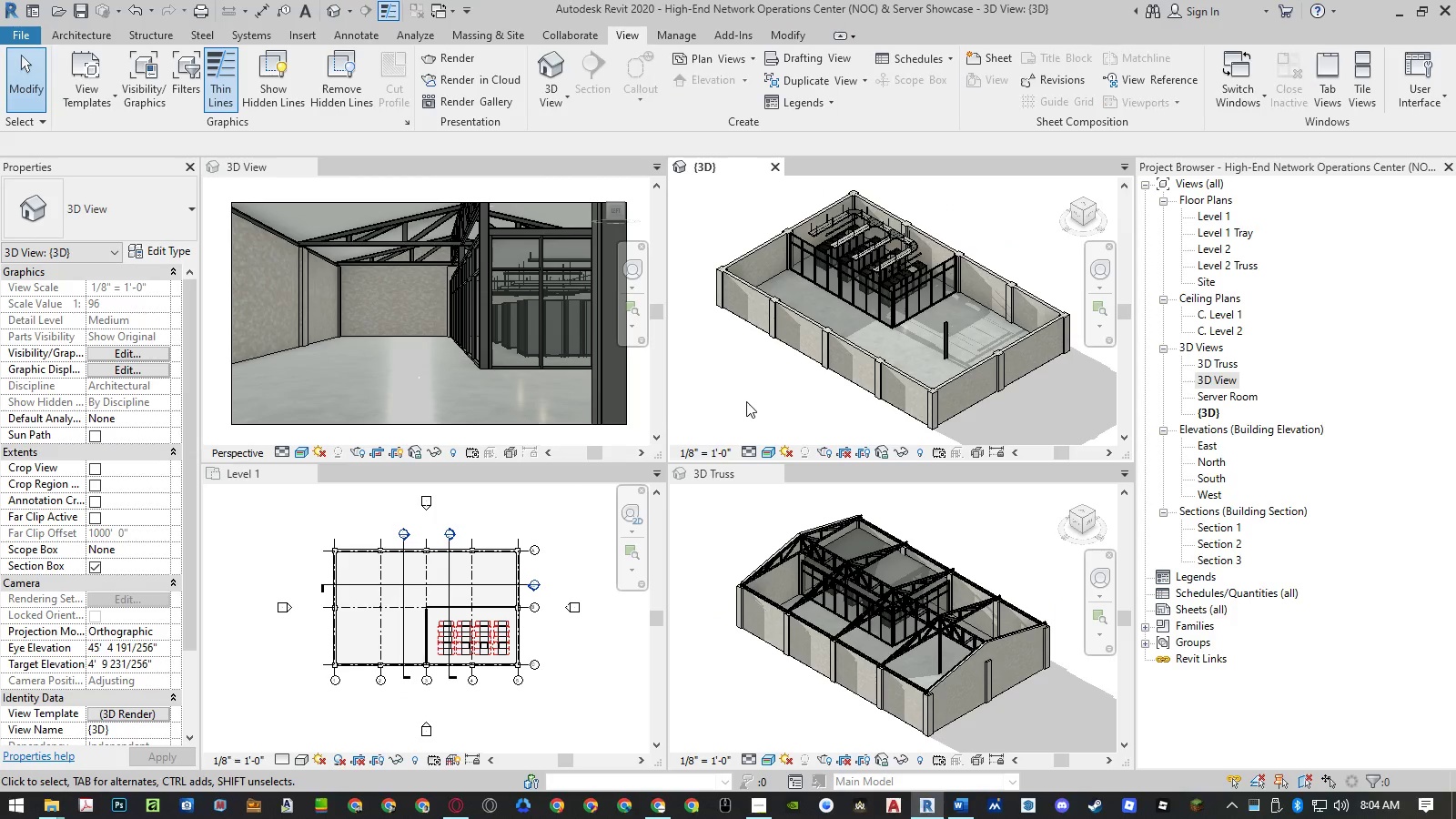 
left_click([746, 401])
 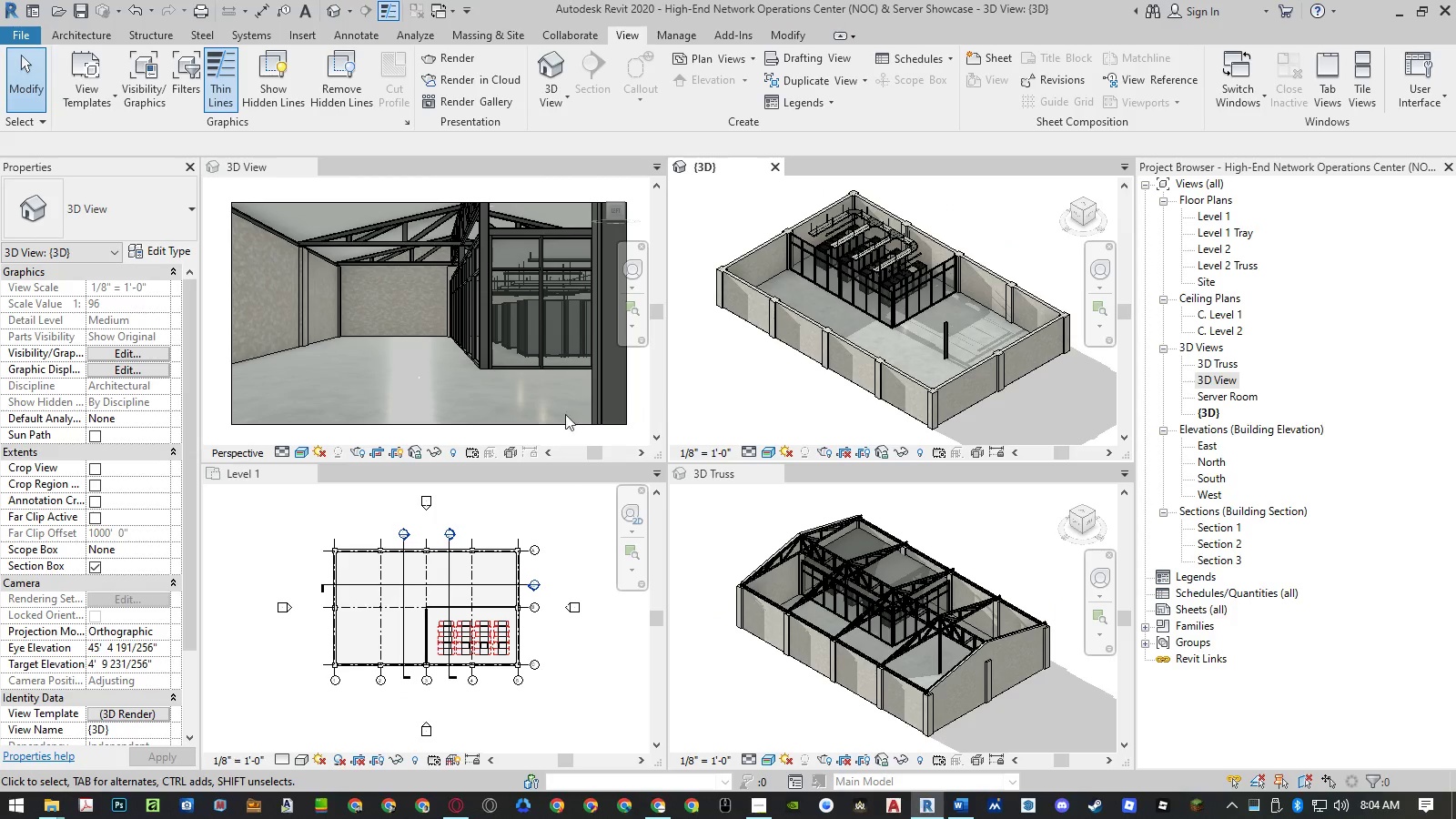 
left_click([212, 417])
 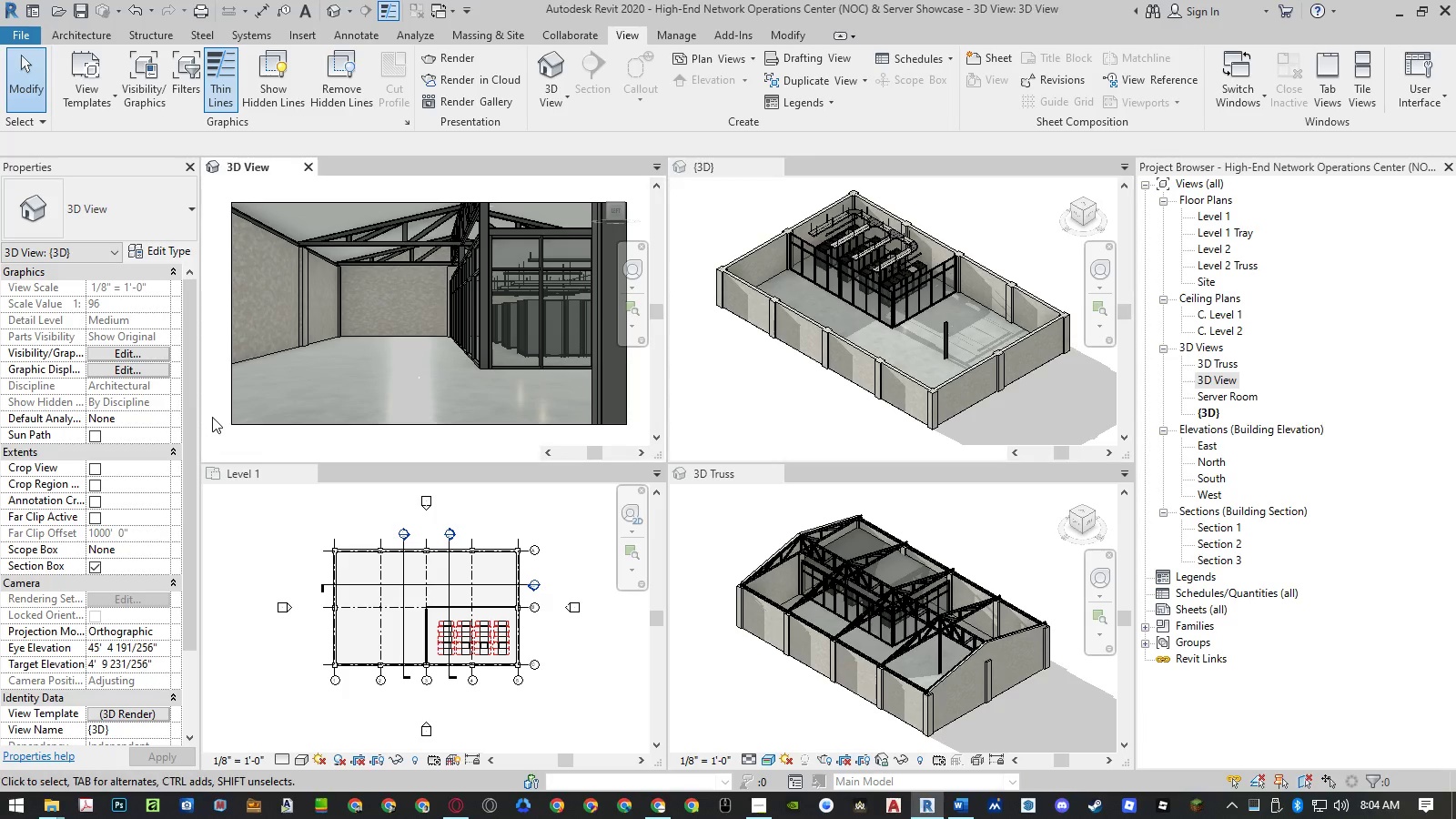 
key(Control+S)
 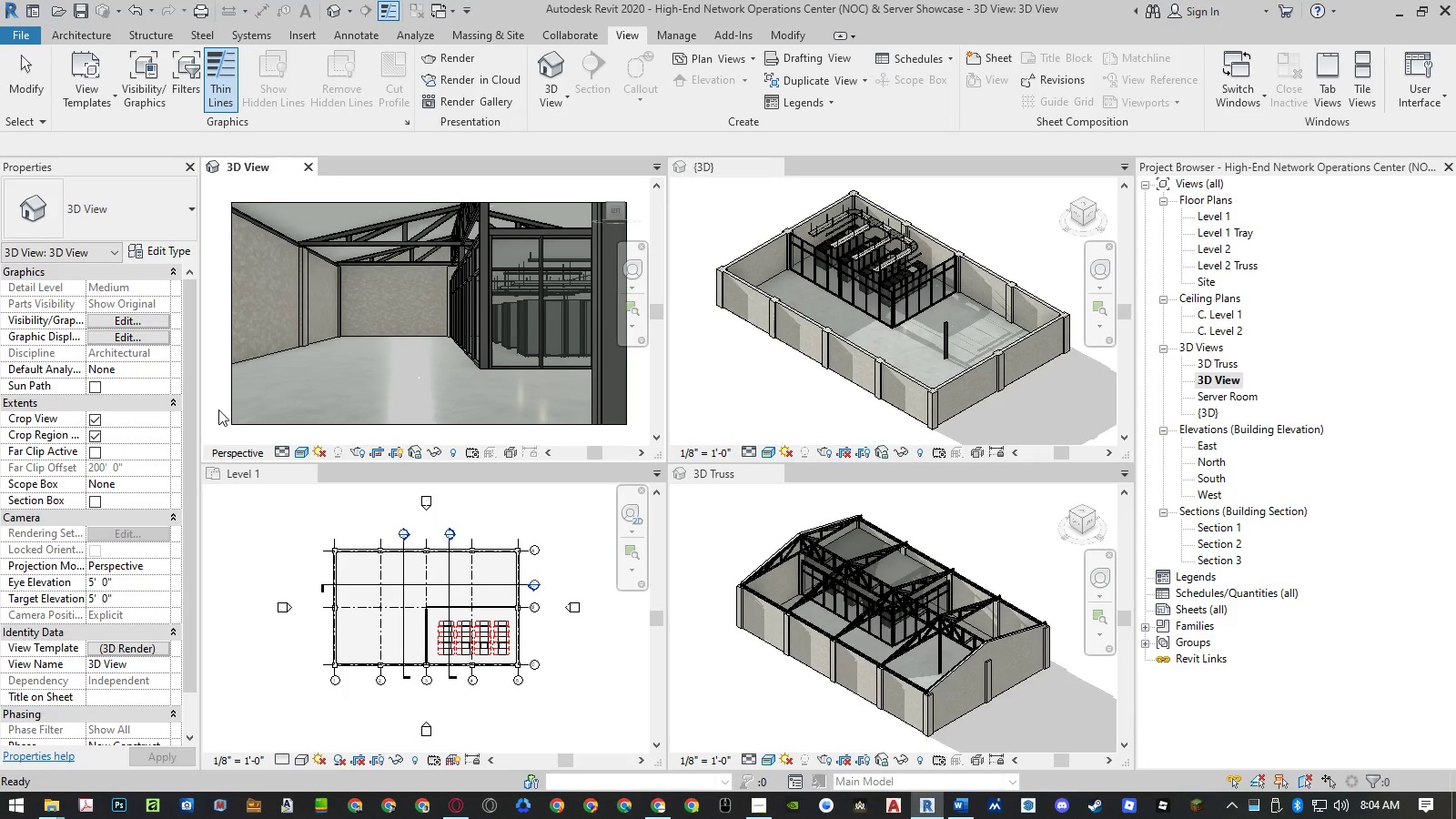 
key(PrintScreen)
 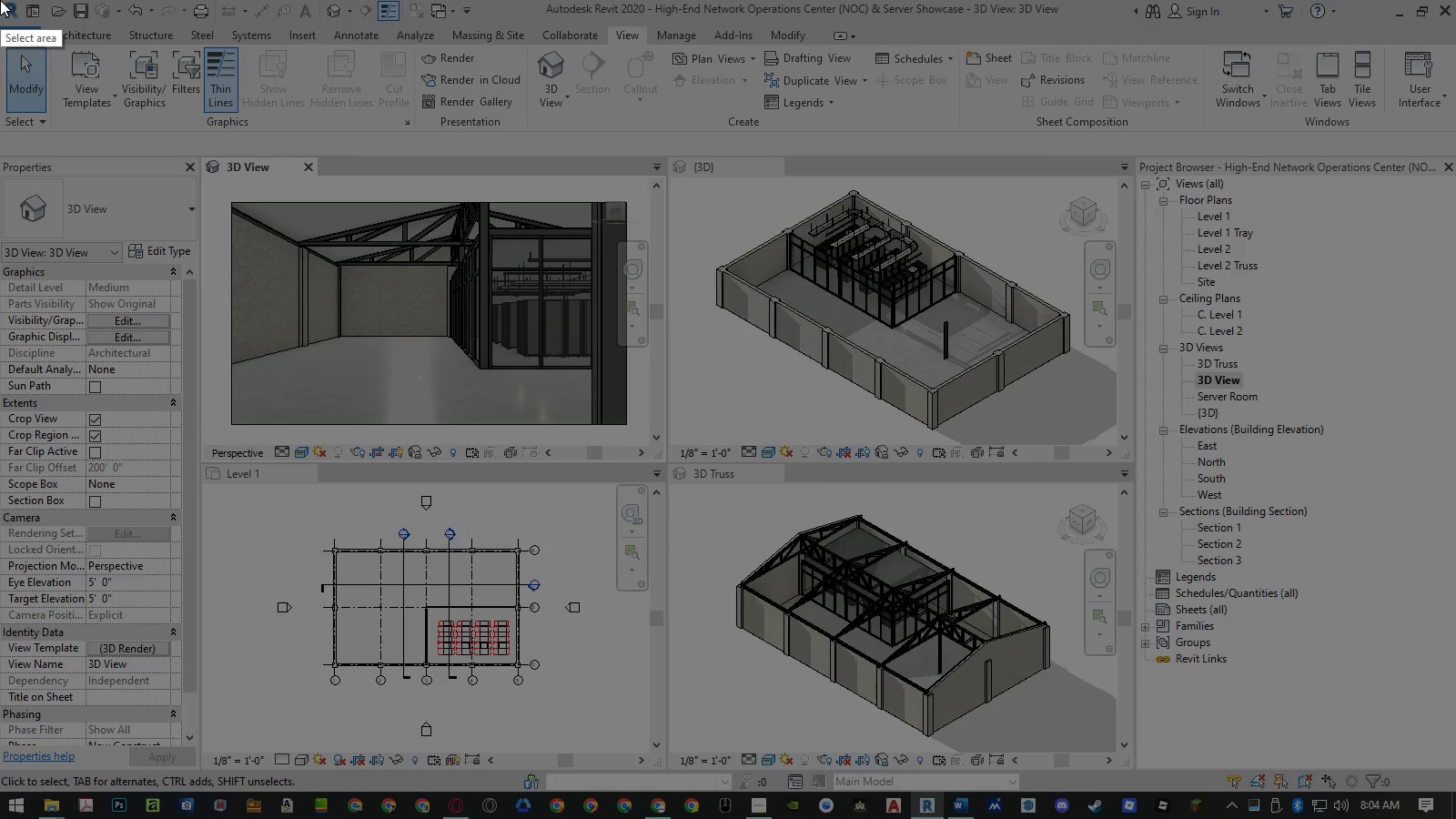 
left_click_drag(start_coordinate=[0, 0], to_coordinate=[1455, 818])
 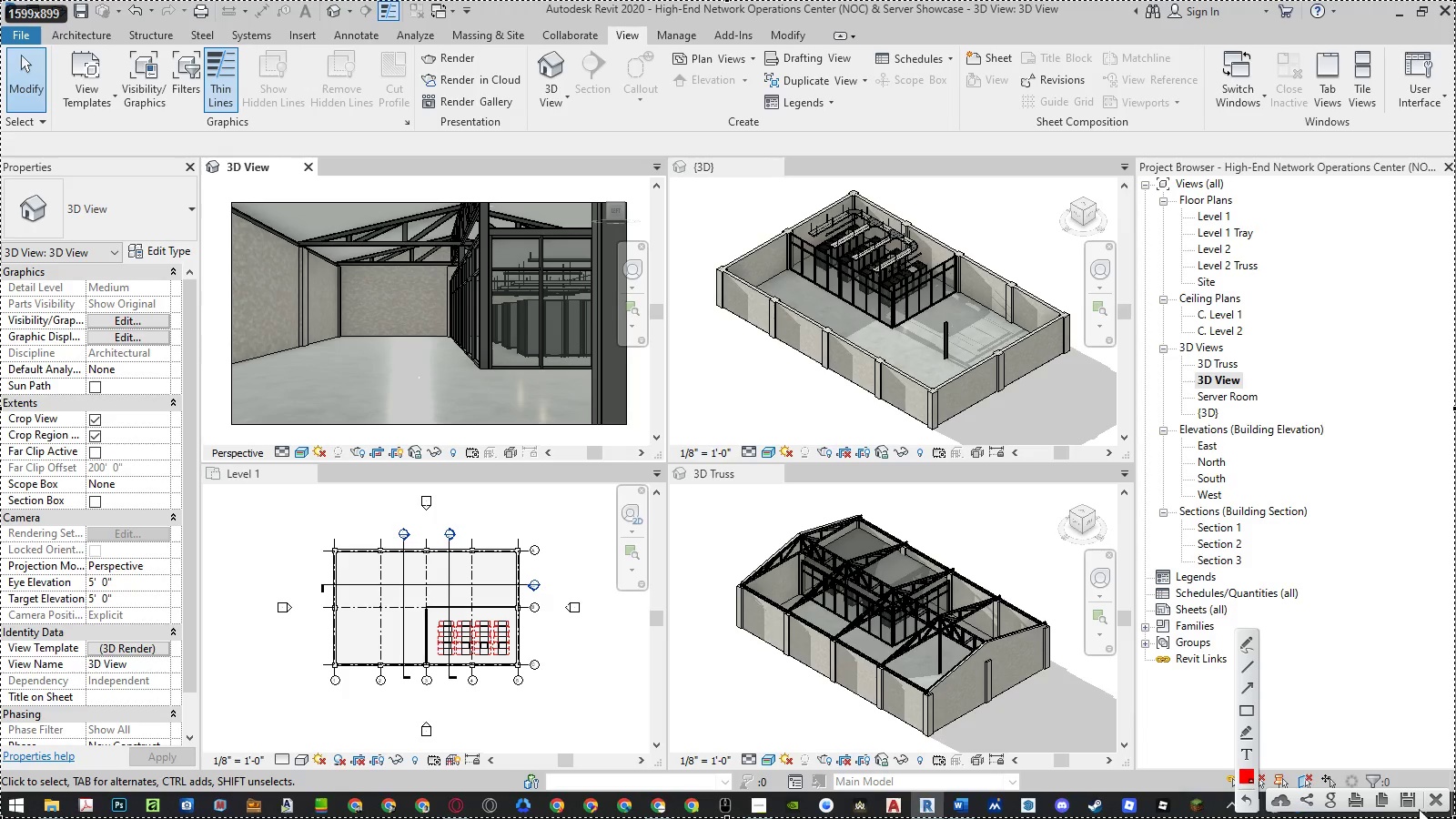 
left_click([1412, 808])
 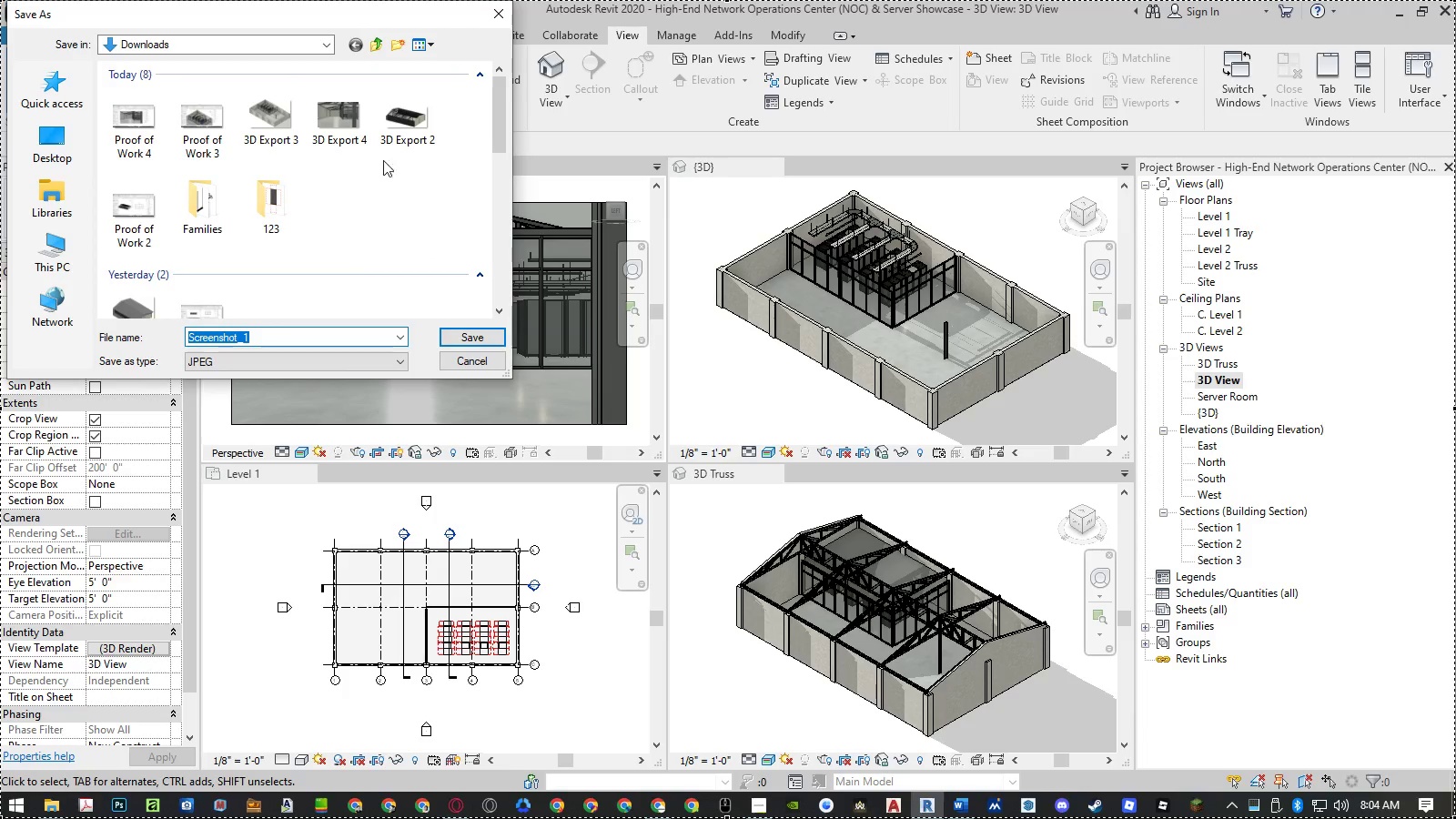 
left_click([136, 217])
 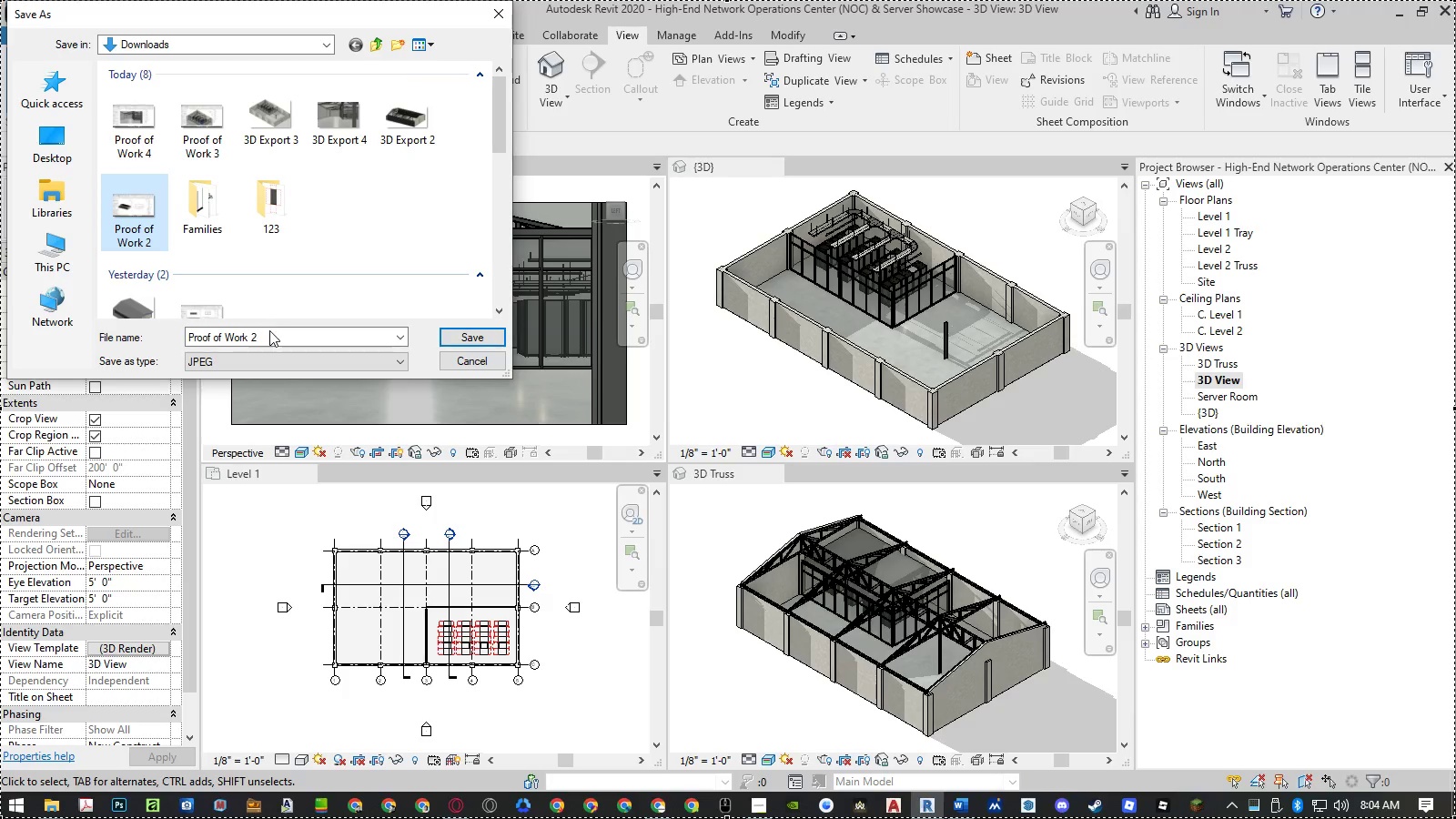 
double_click([269, 330])
 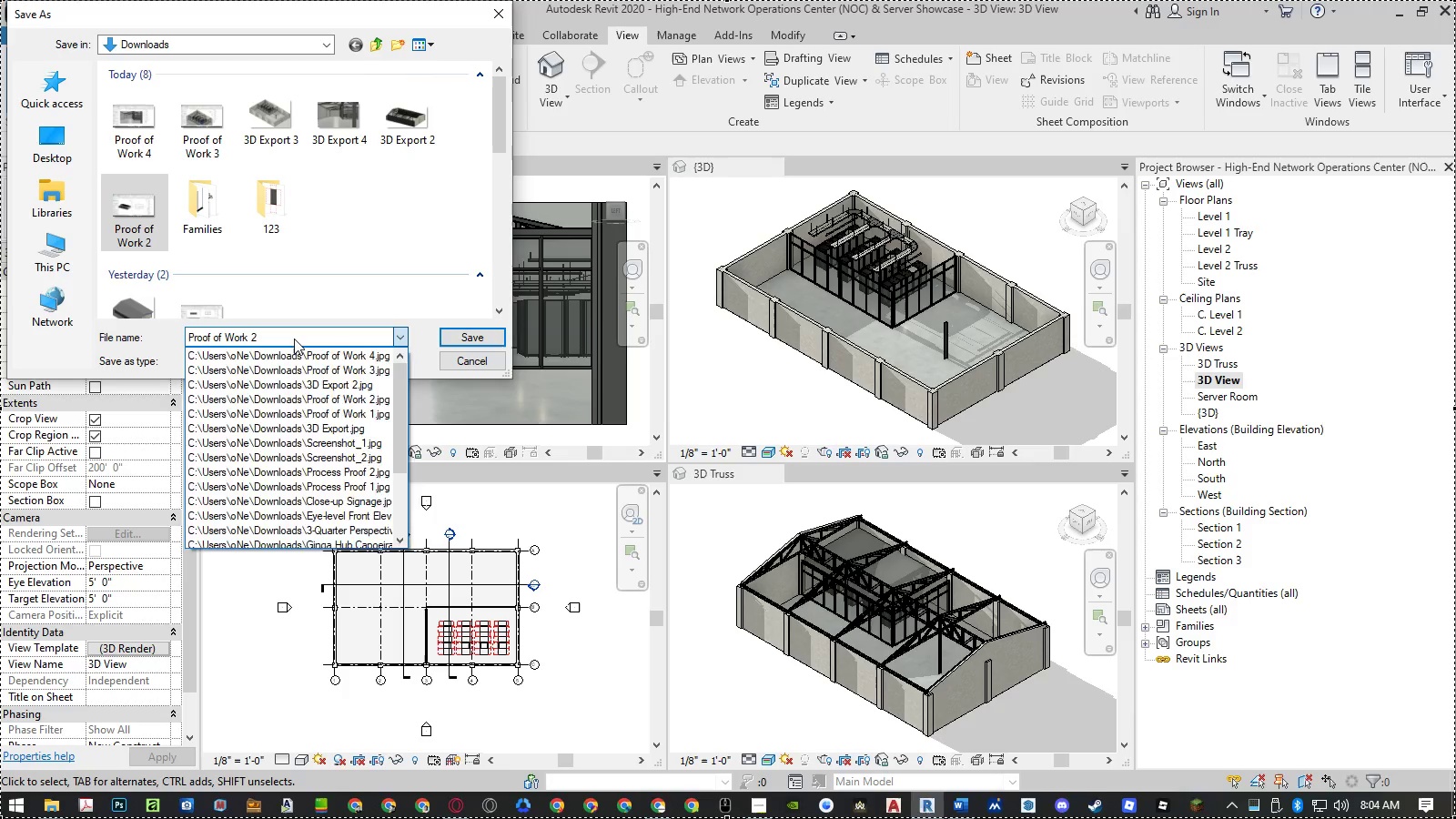 
triple_click([294, 339])
 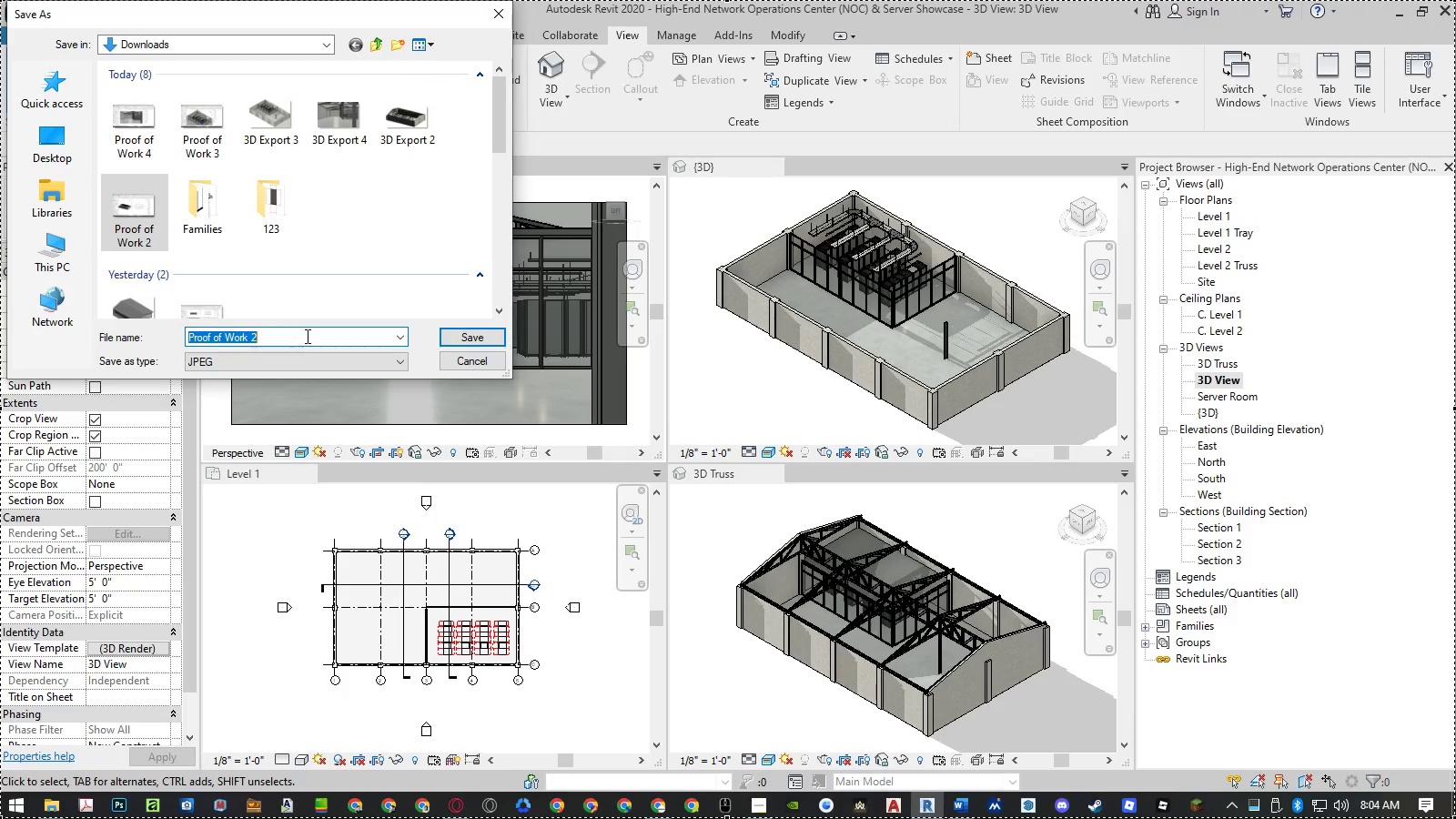 
triple_click([306, 336])
 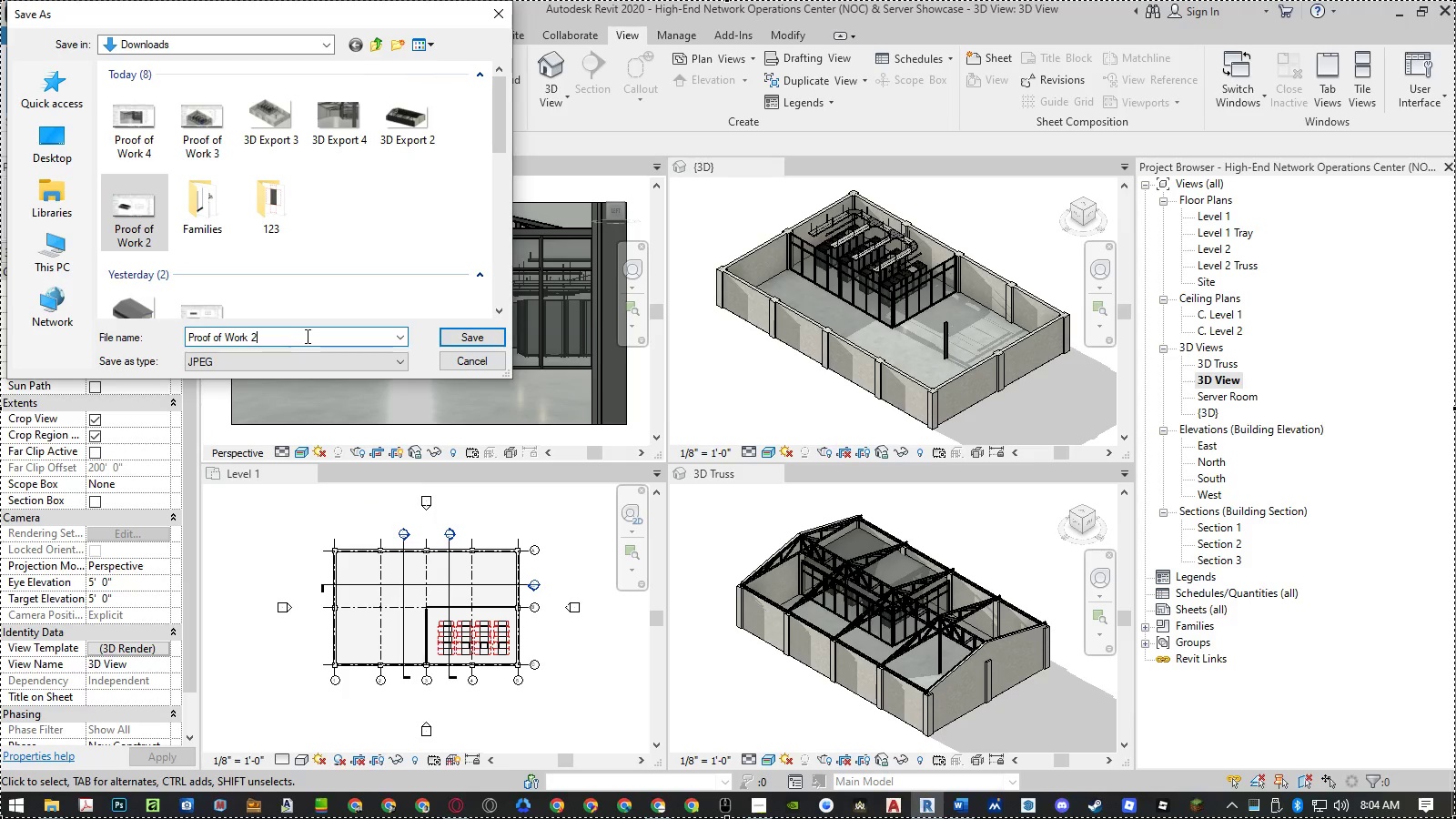 
triple_click([306, 336])
 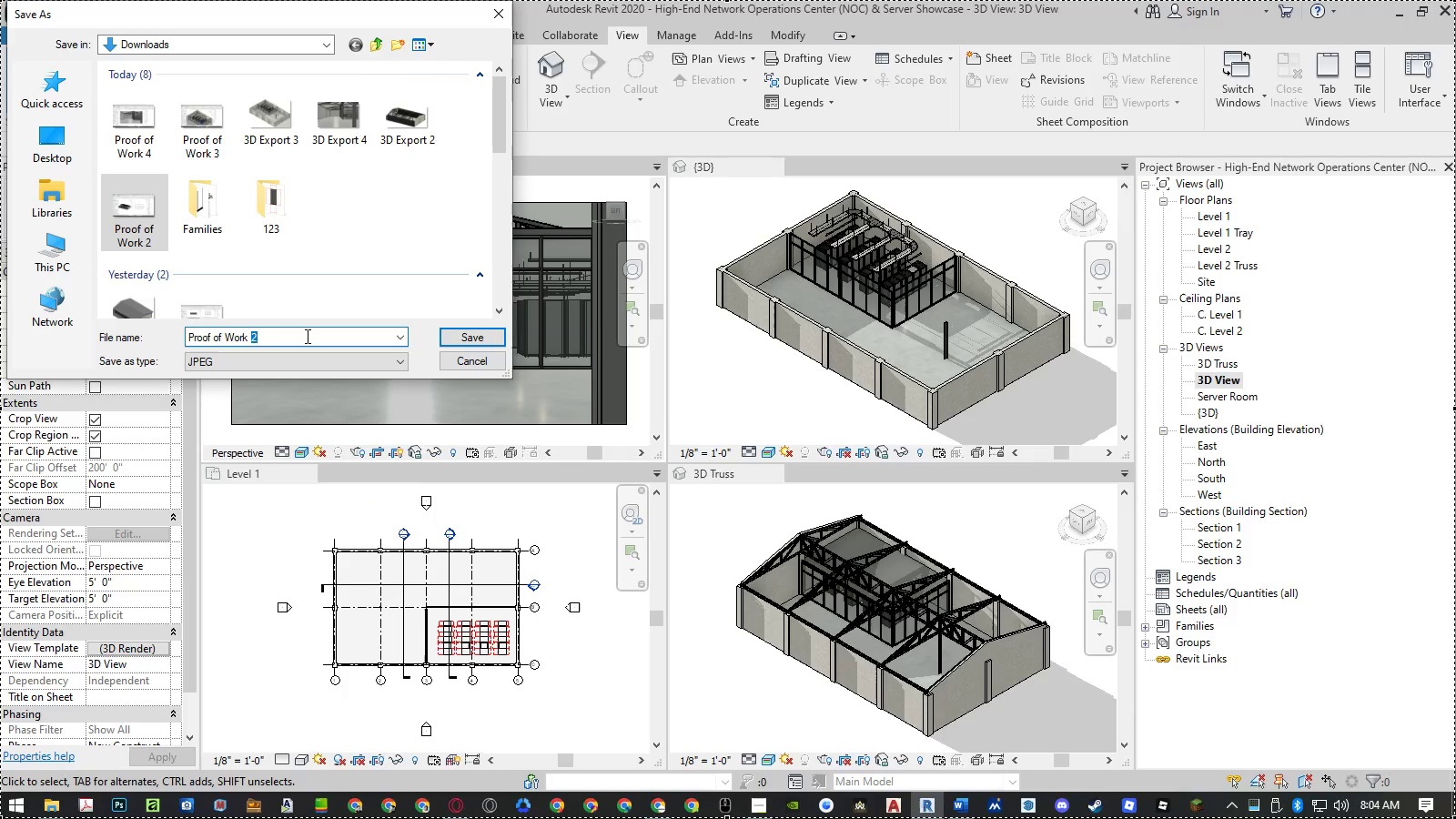 
key(Numpad5)
 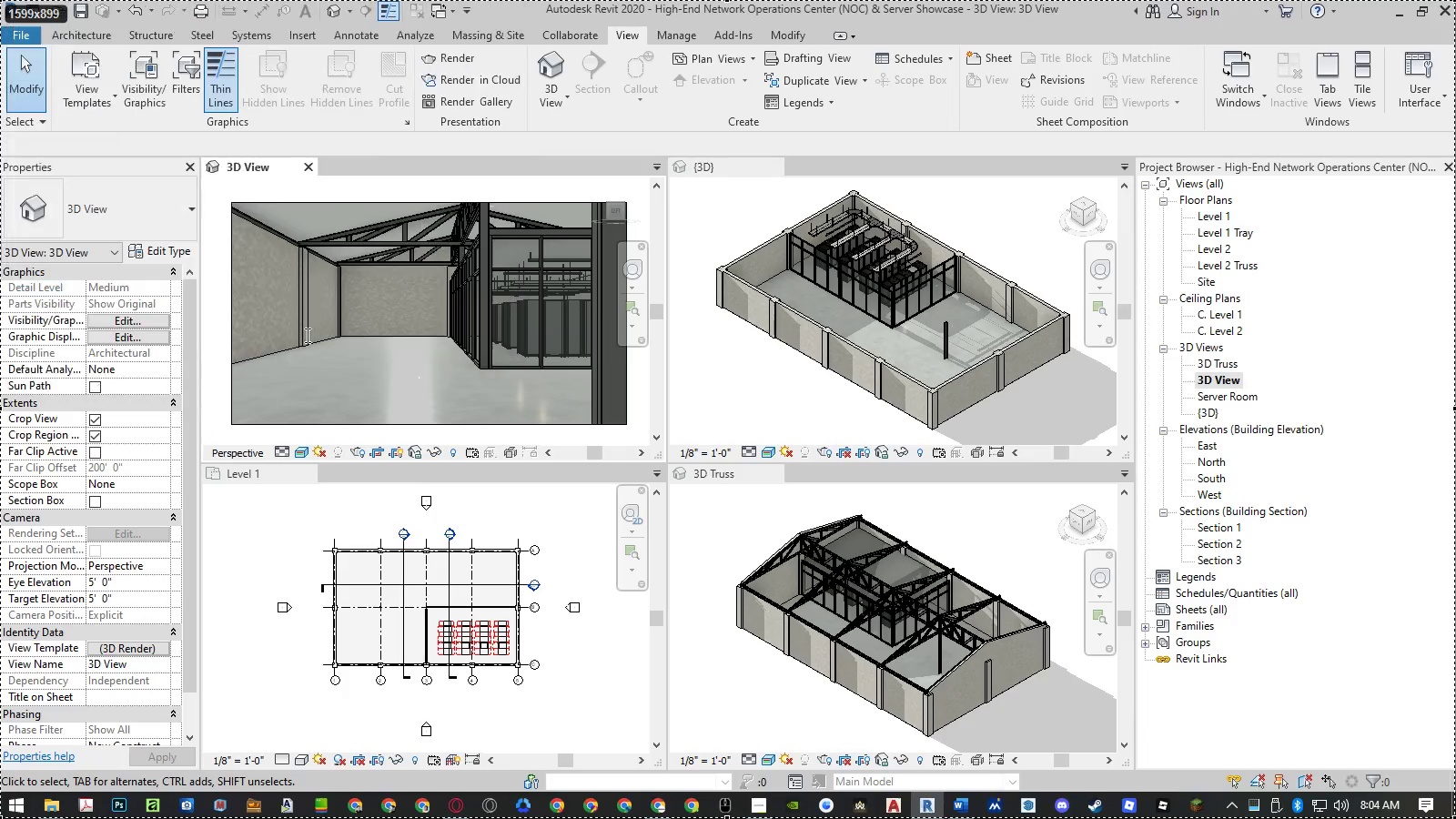 
key(NumpadEnter)
 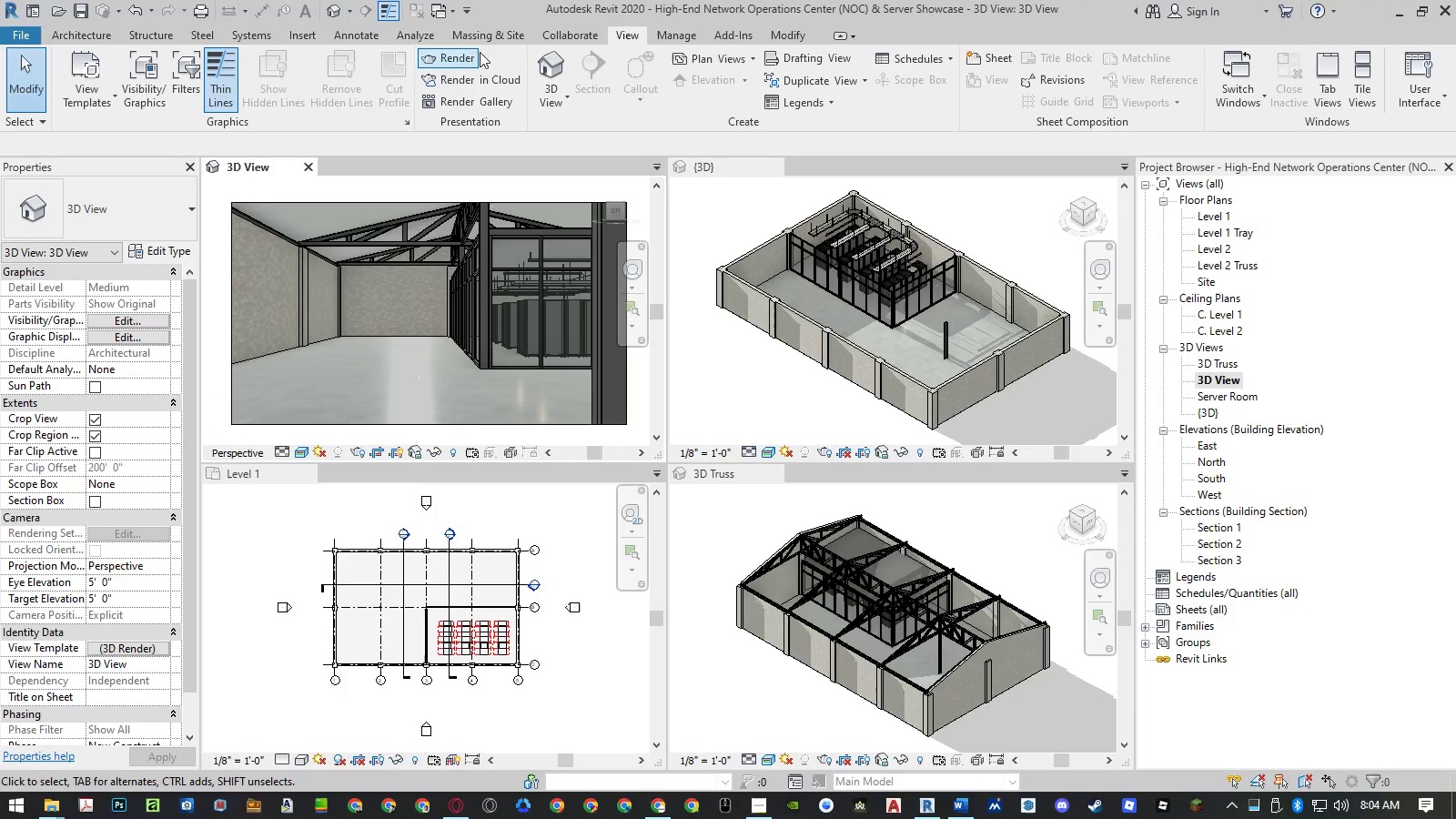 
left_click([676, 35])
 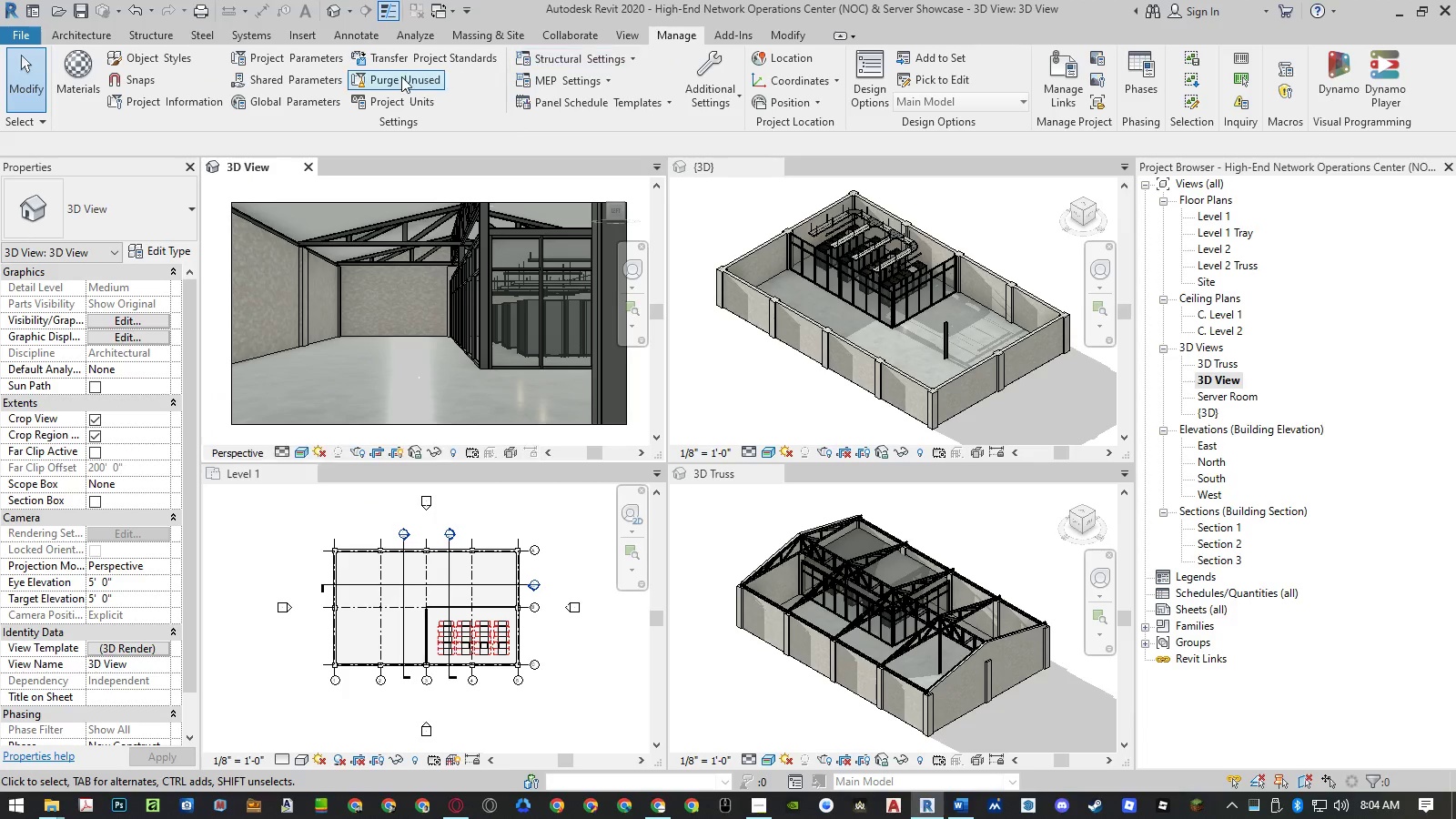 
left_click([401, 76])
 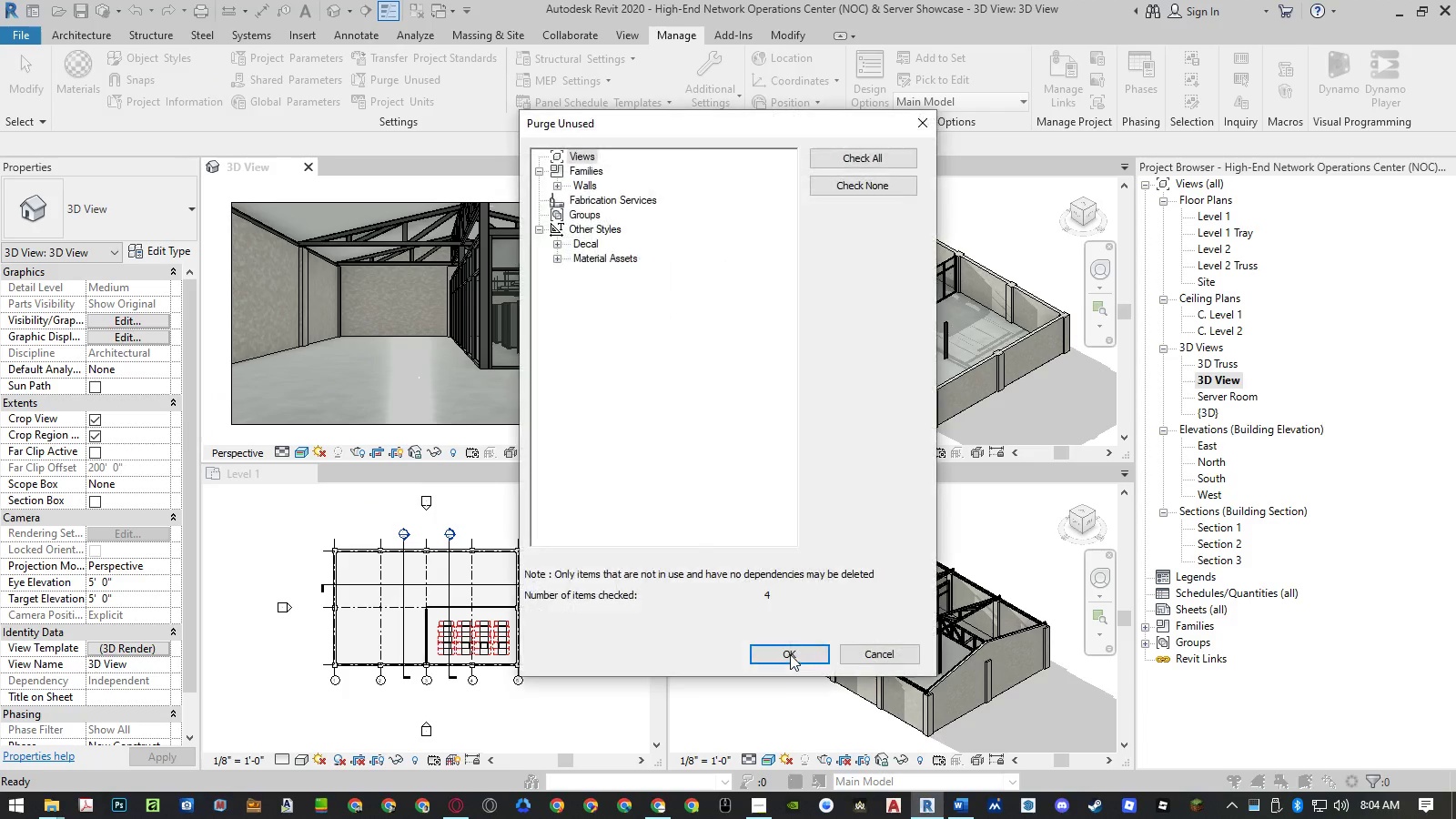 
left_click([790, 654])
 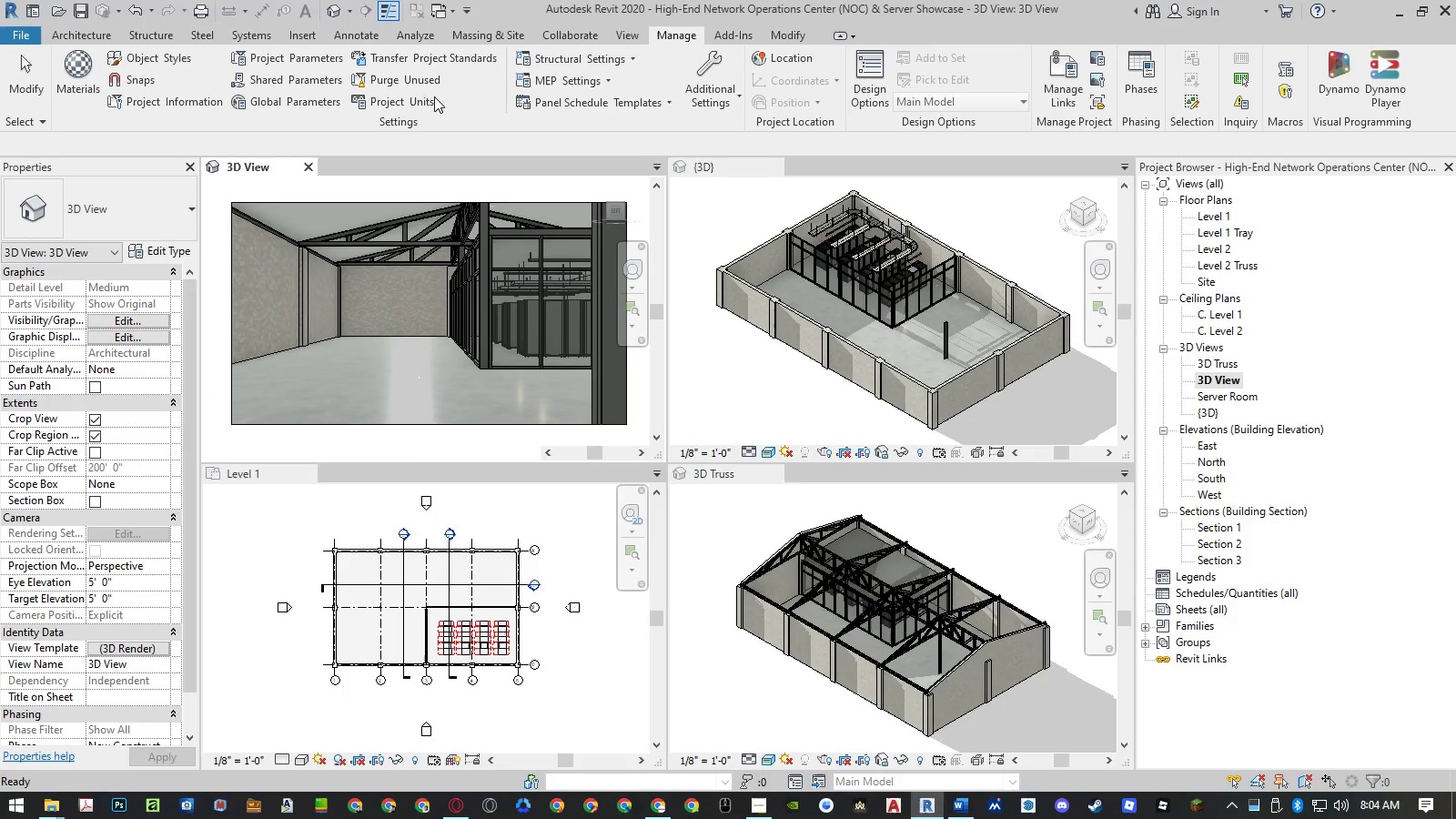 
left_click([422, 83])
 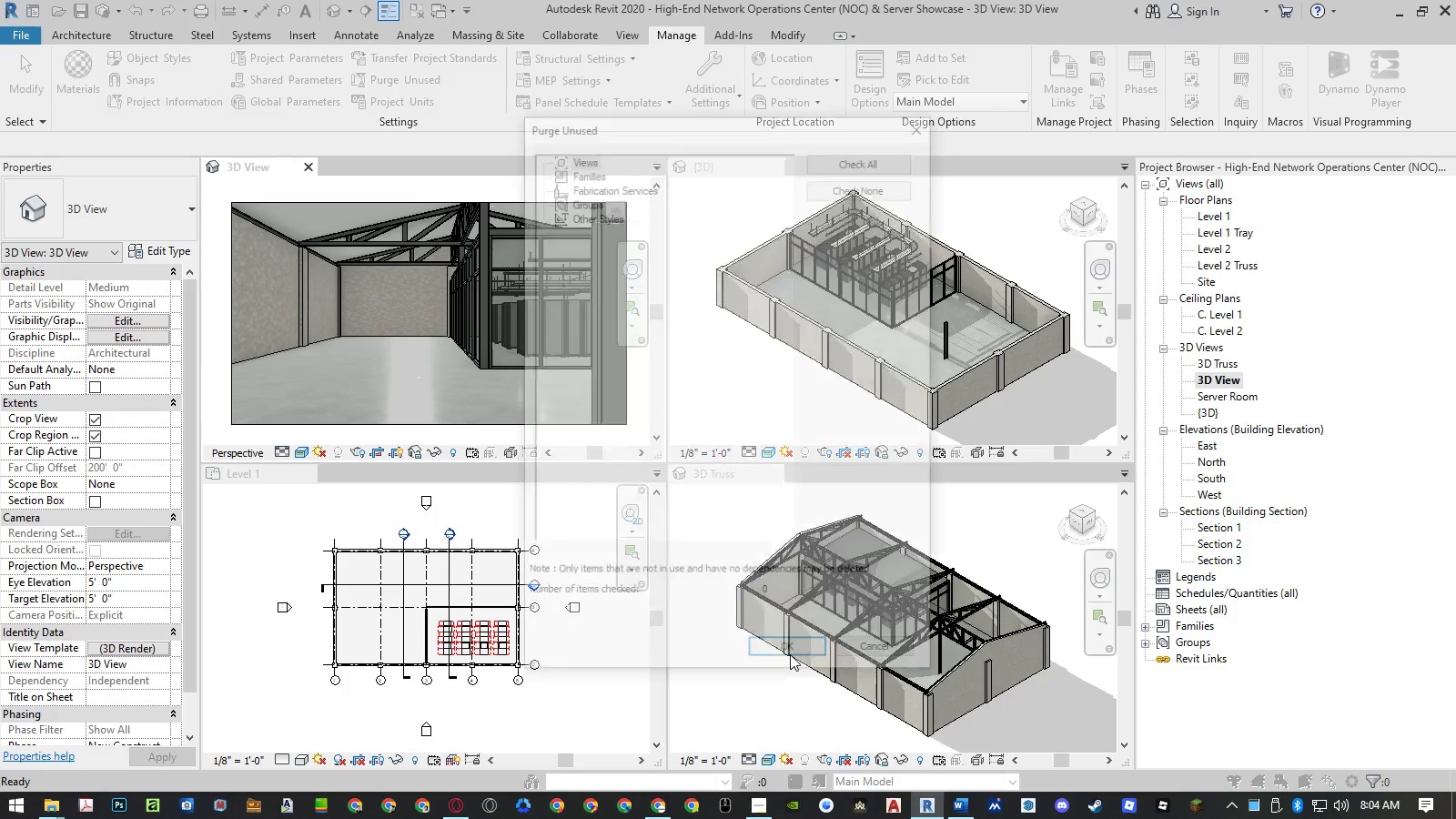 
left_click([790, 654])
 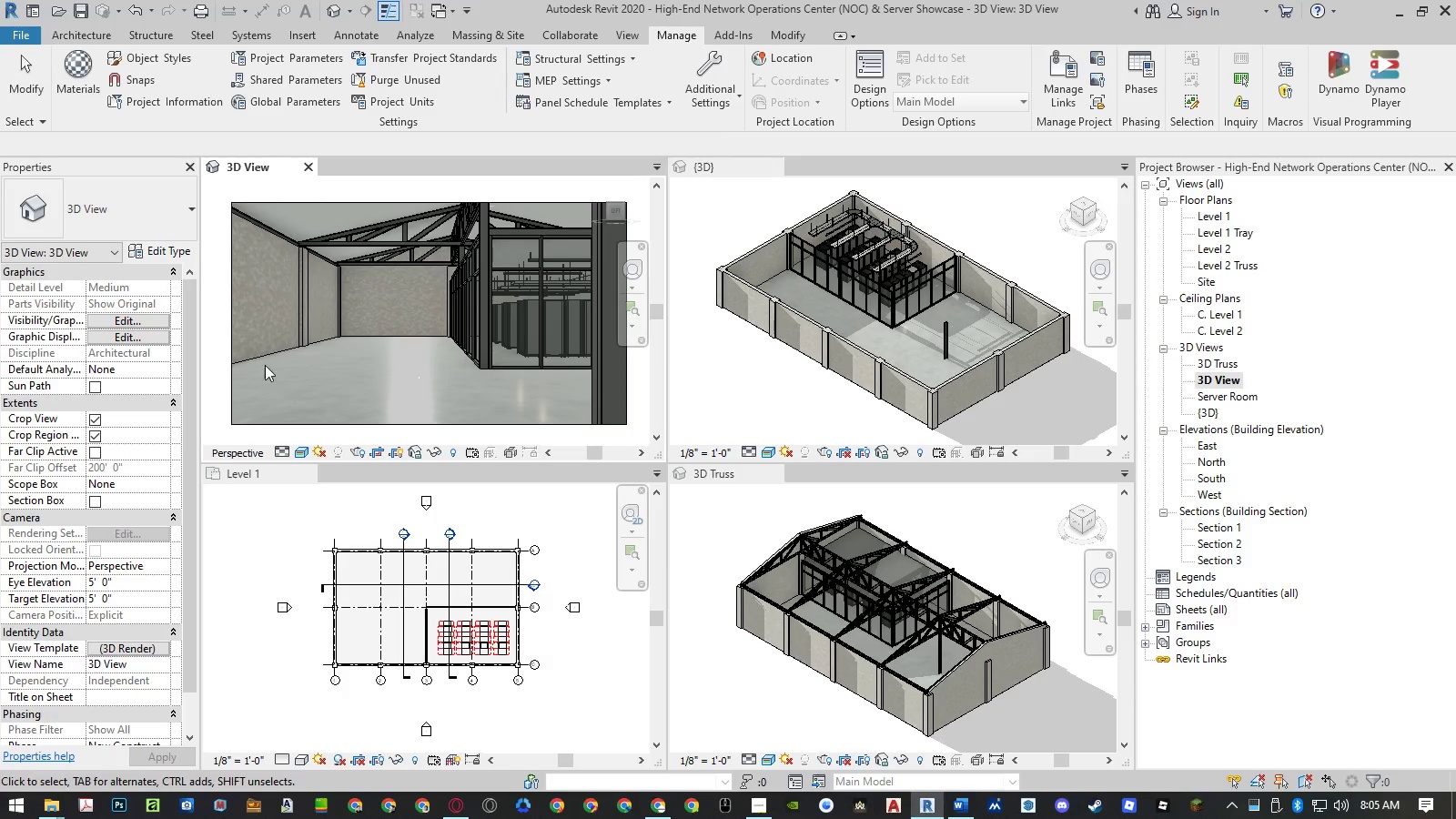 
left_click([222, 366])
 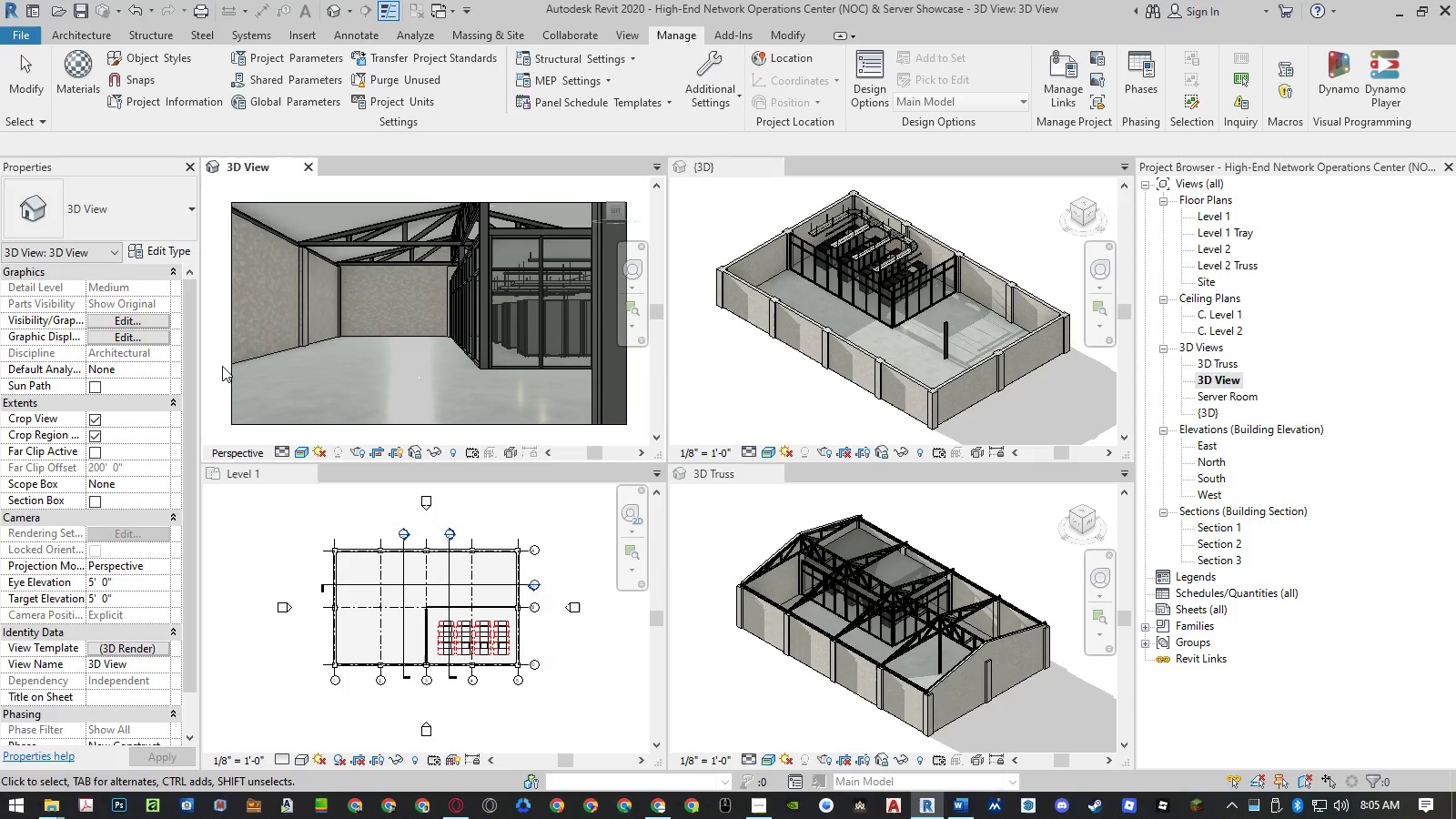 
hold_key(key=ControlLeft, duration=0.34)
 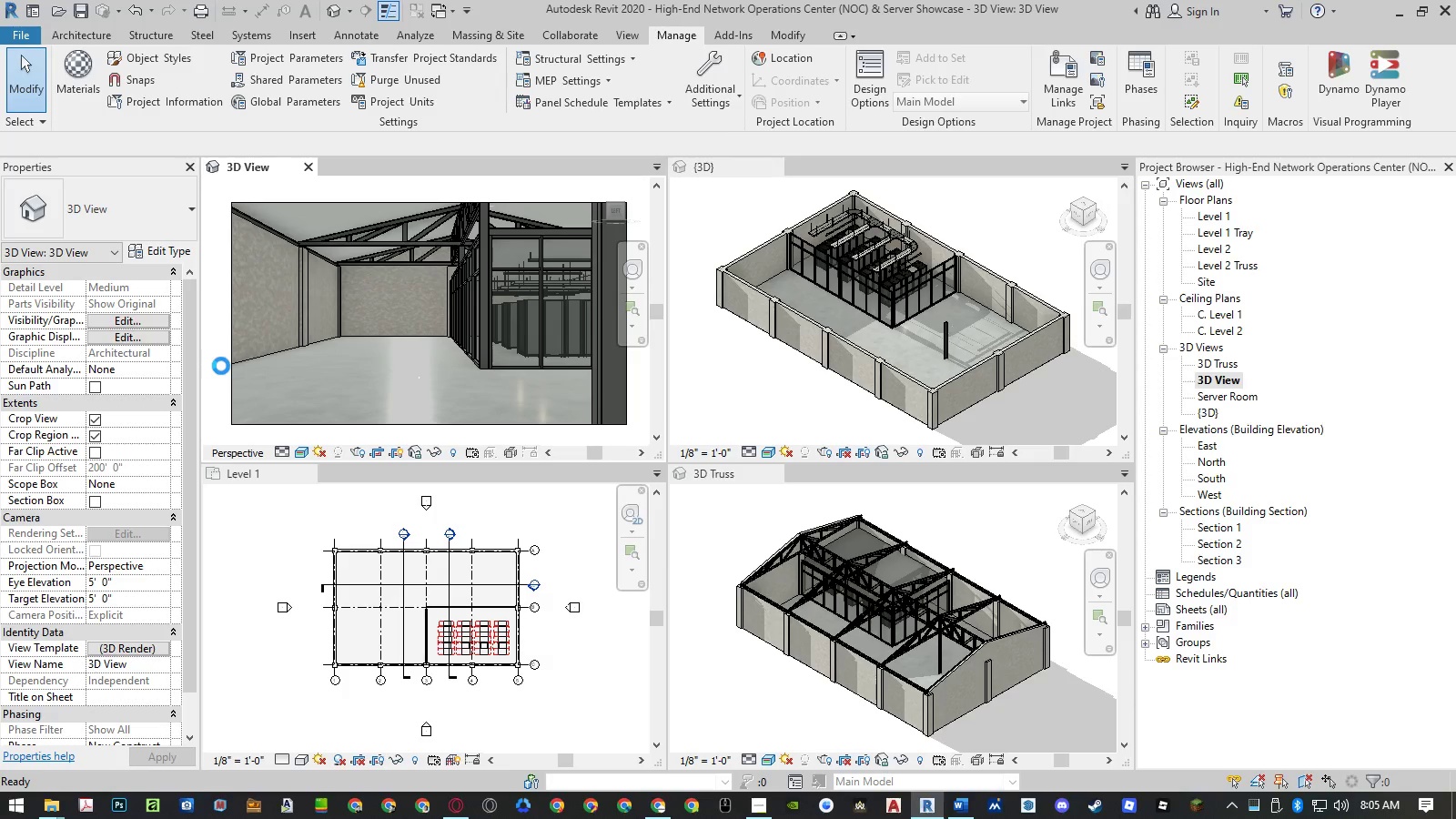 